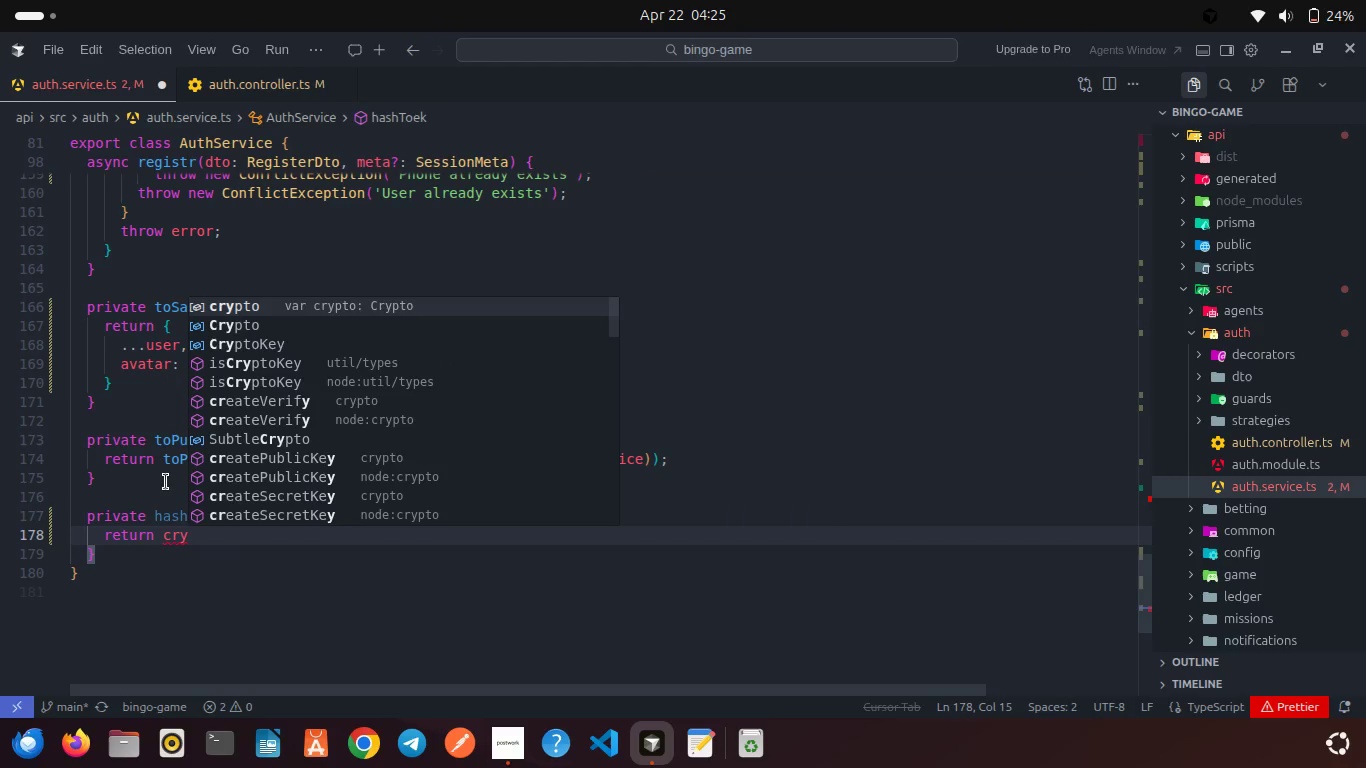 
key(ArrowDown)
 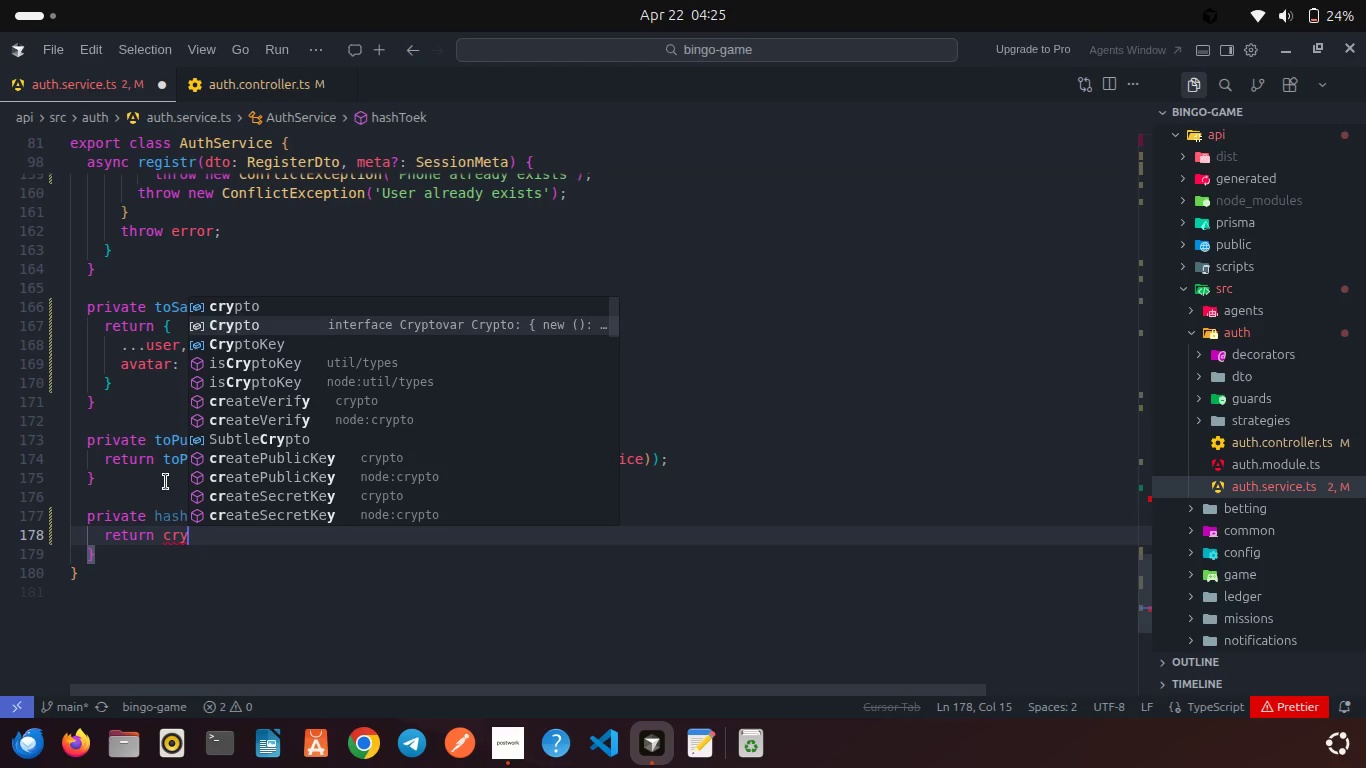 
key(Enter)
 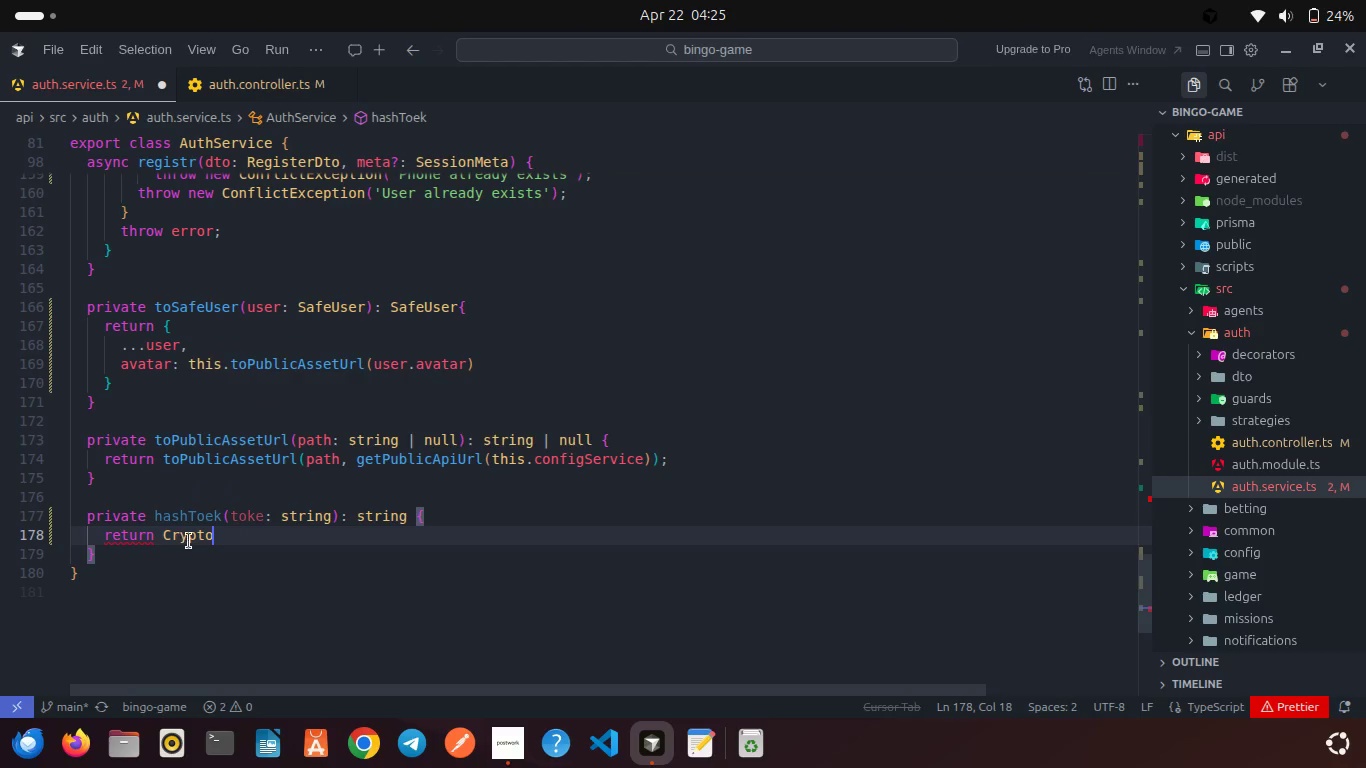 
double_click([190, 534])
 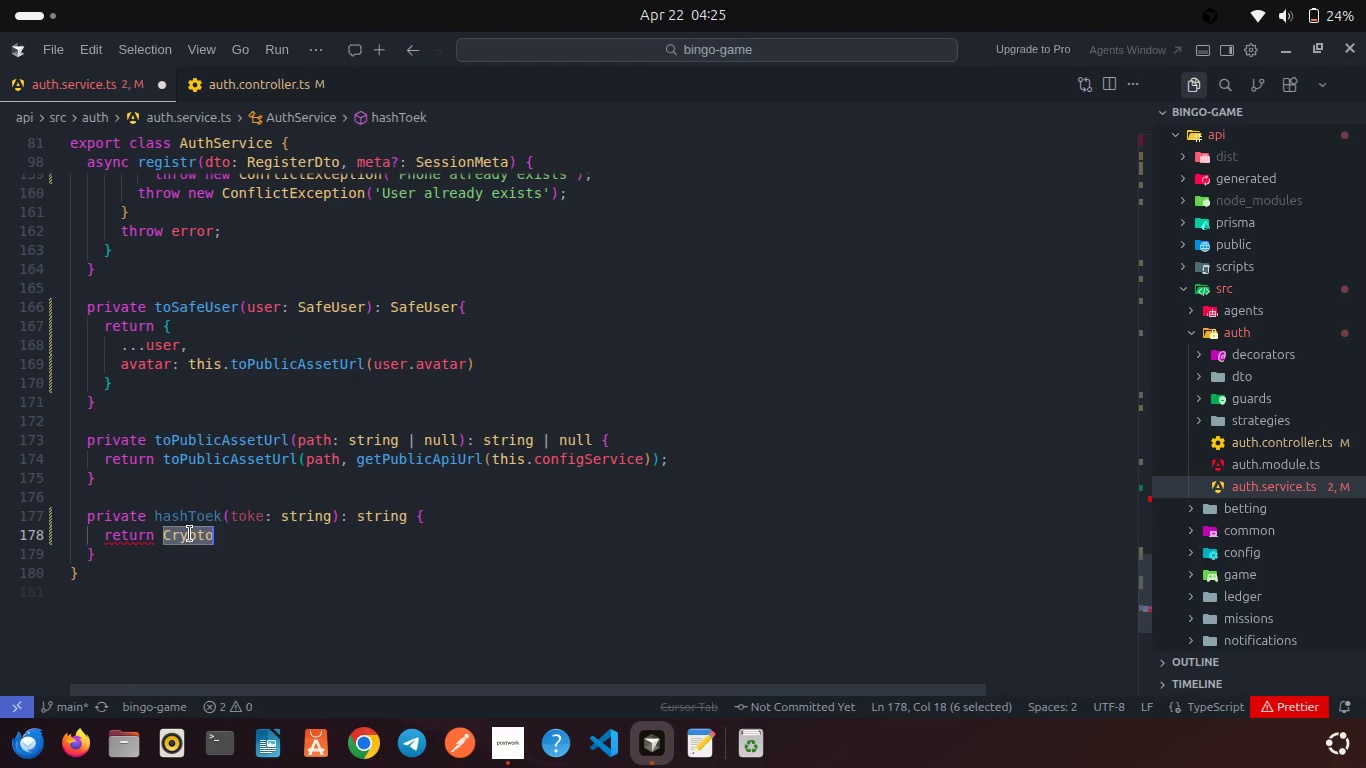 
key(Control+C)
 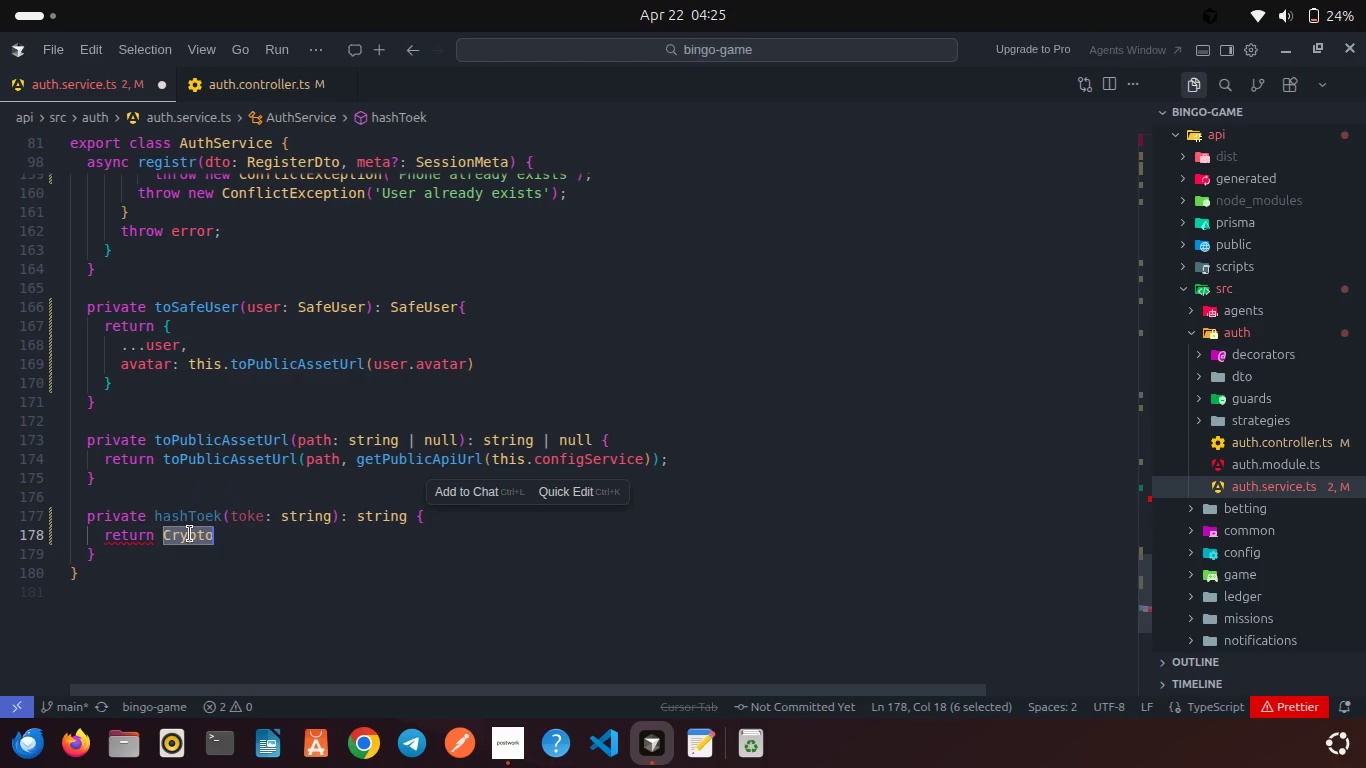 
key(Control+Z)
 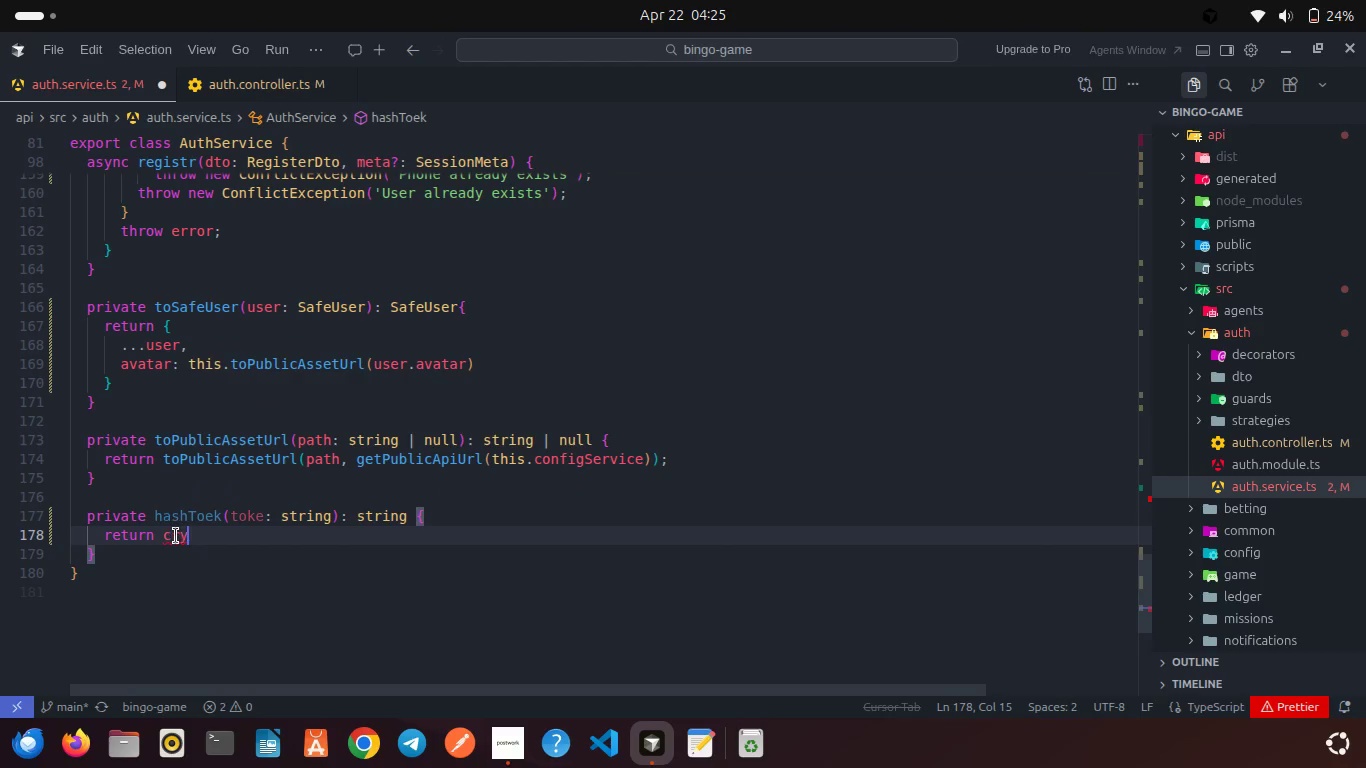 
double_click([176, 536])
 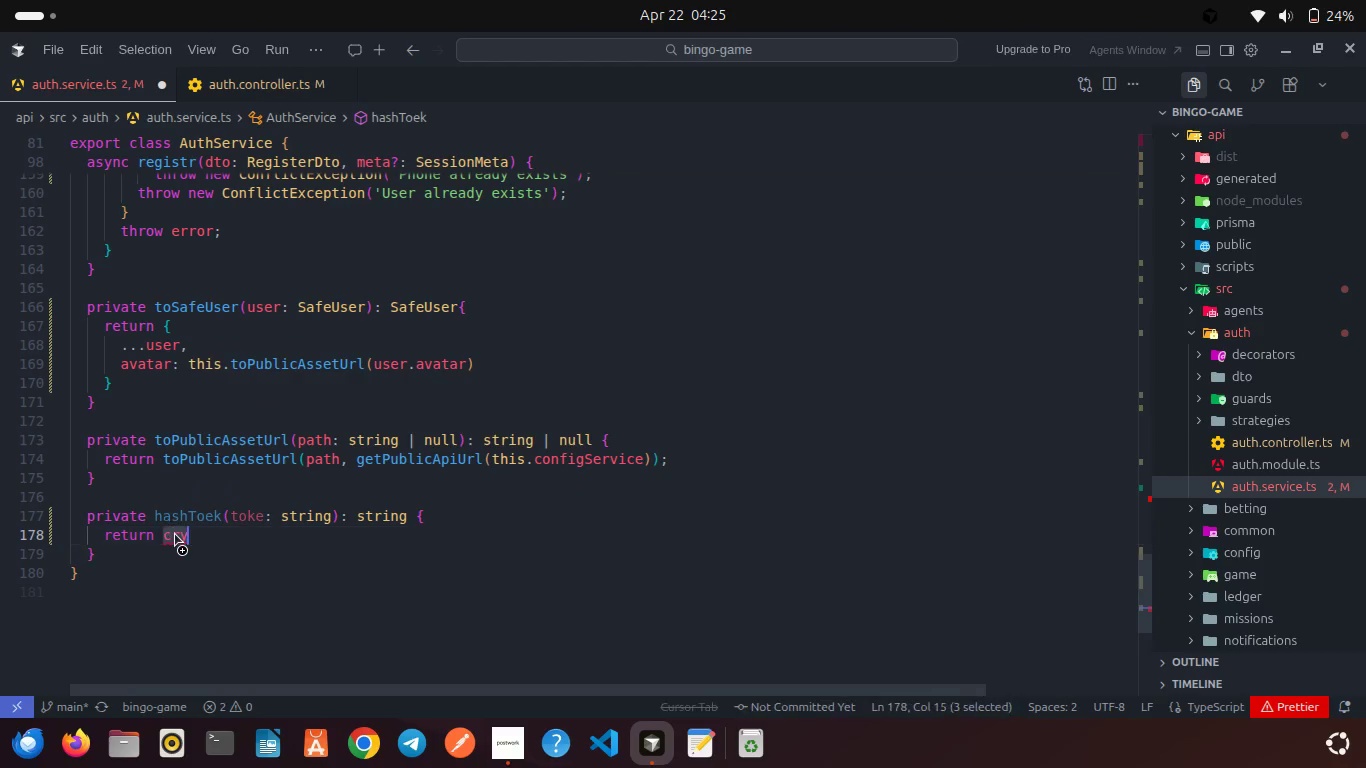 
key(Control+V)
 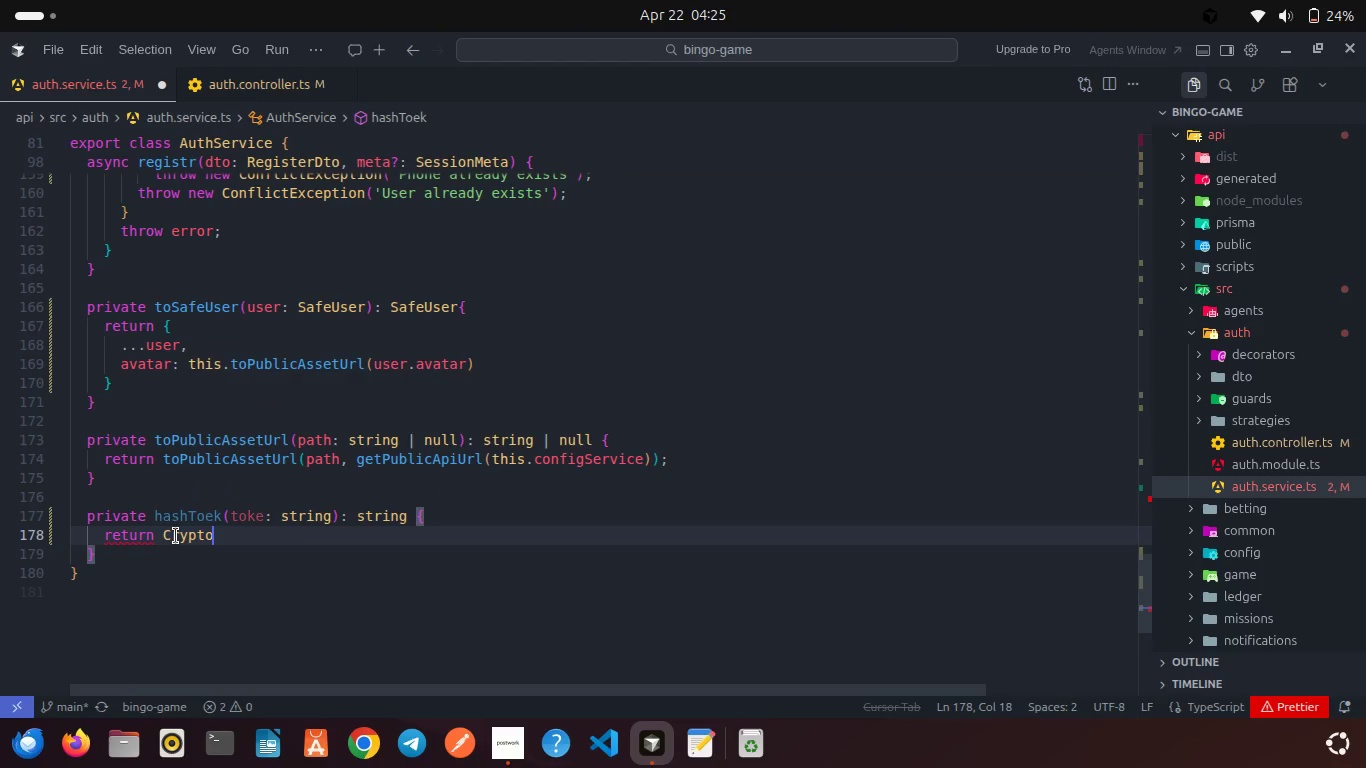 
key(ArrowLeft)
 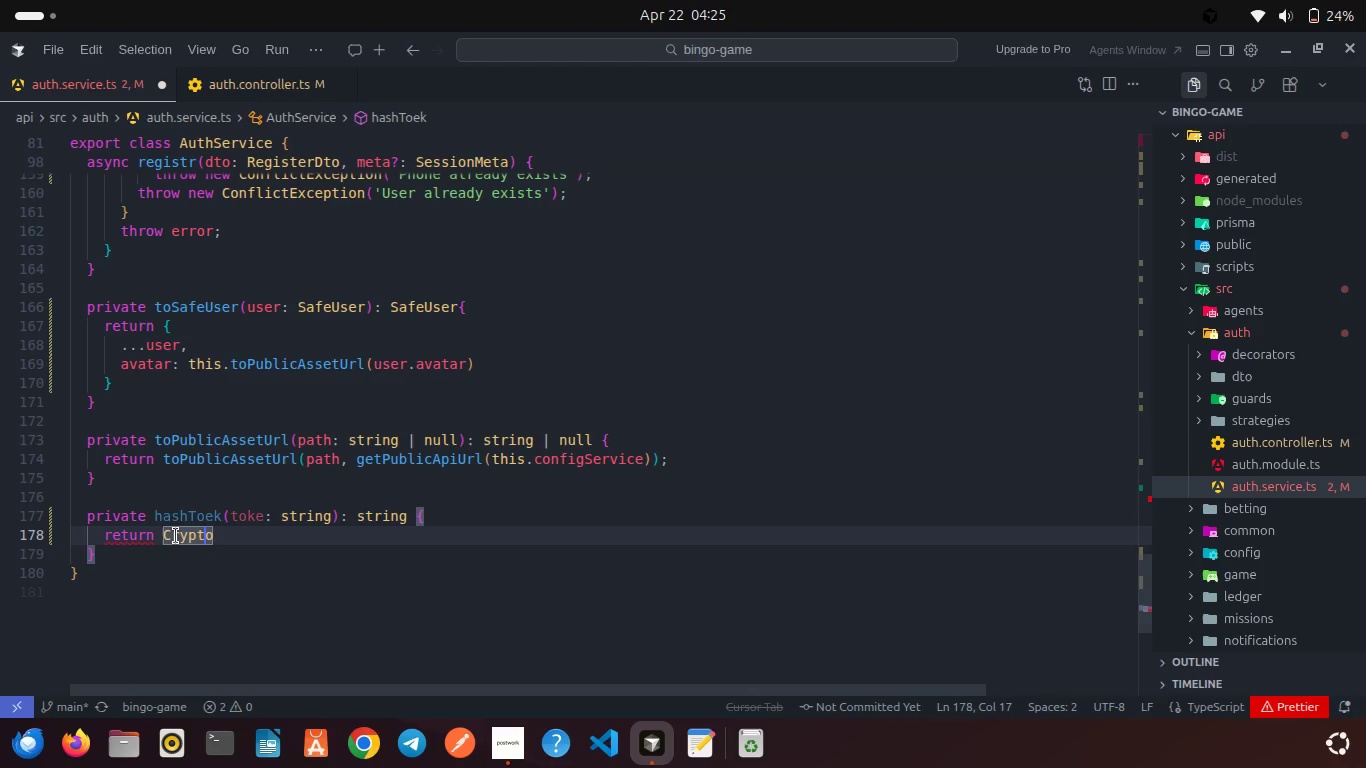 
key(ArrowLeft)
 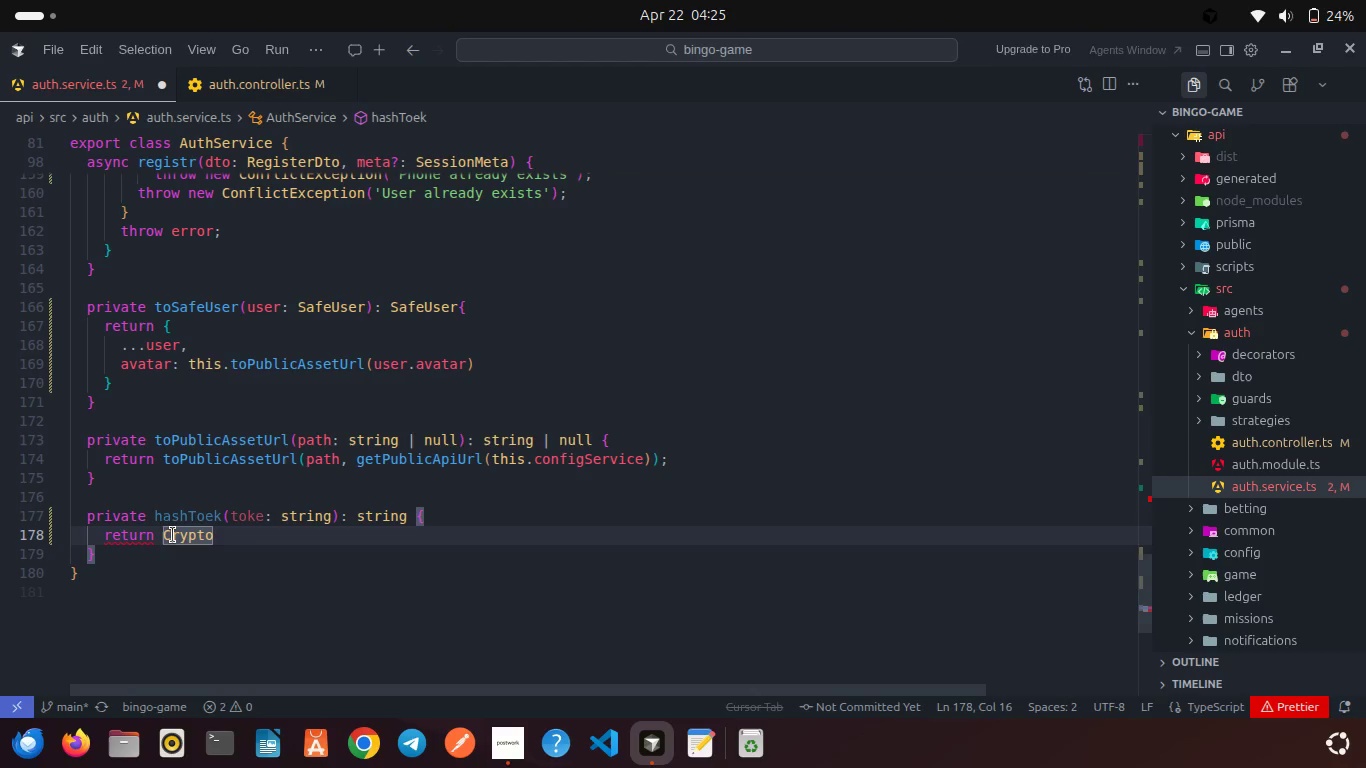 
left_click([173, 535])
 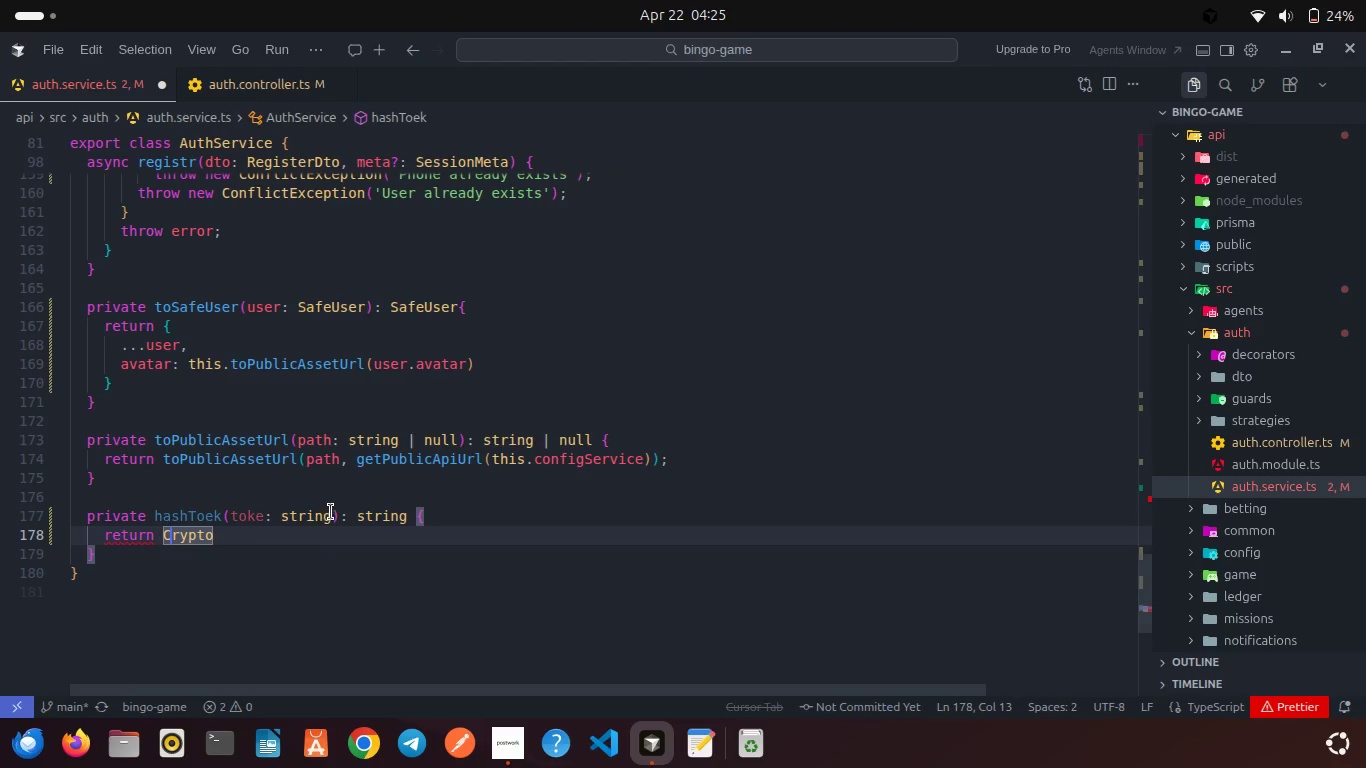 
key(Backspace)
 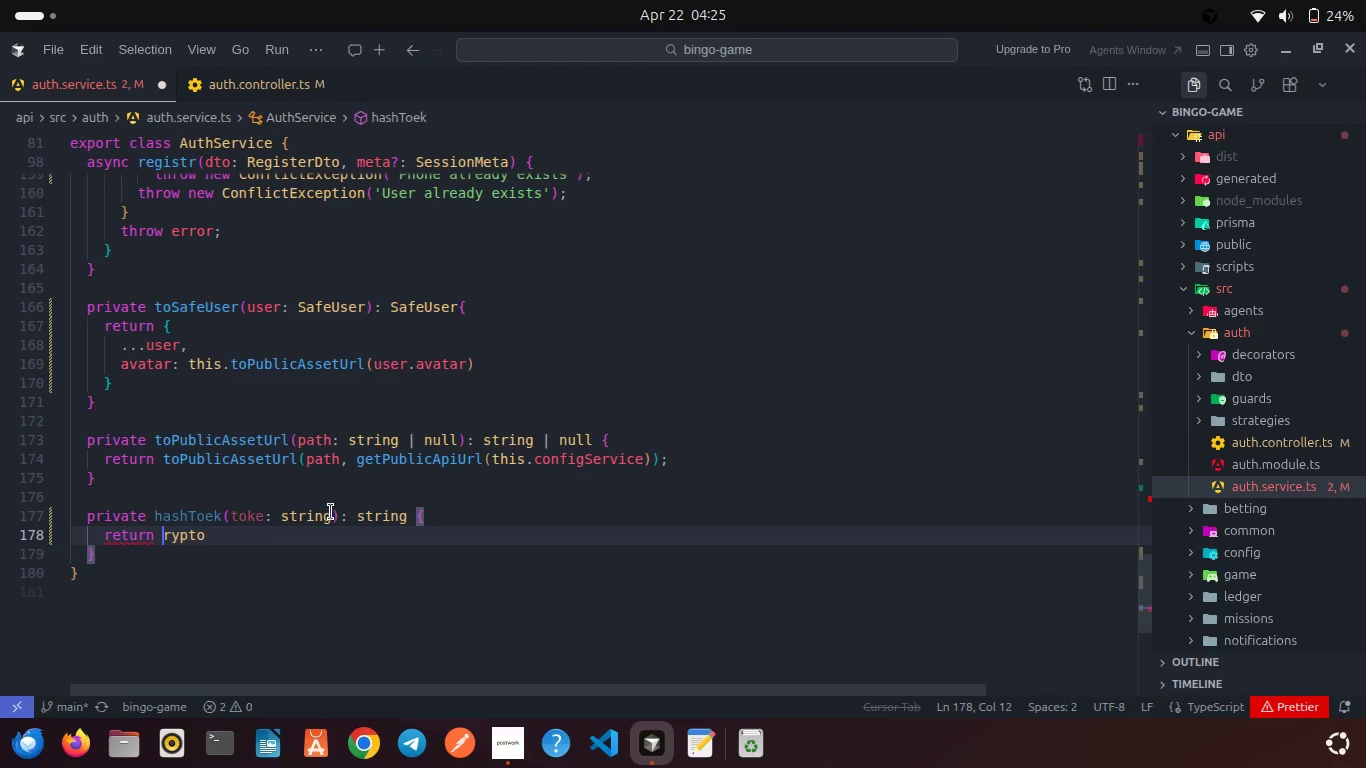 
key(C)
 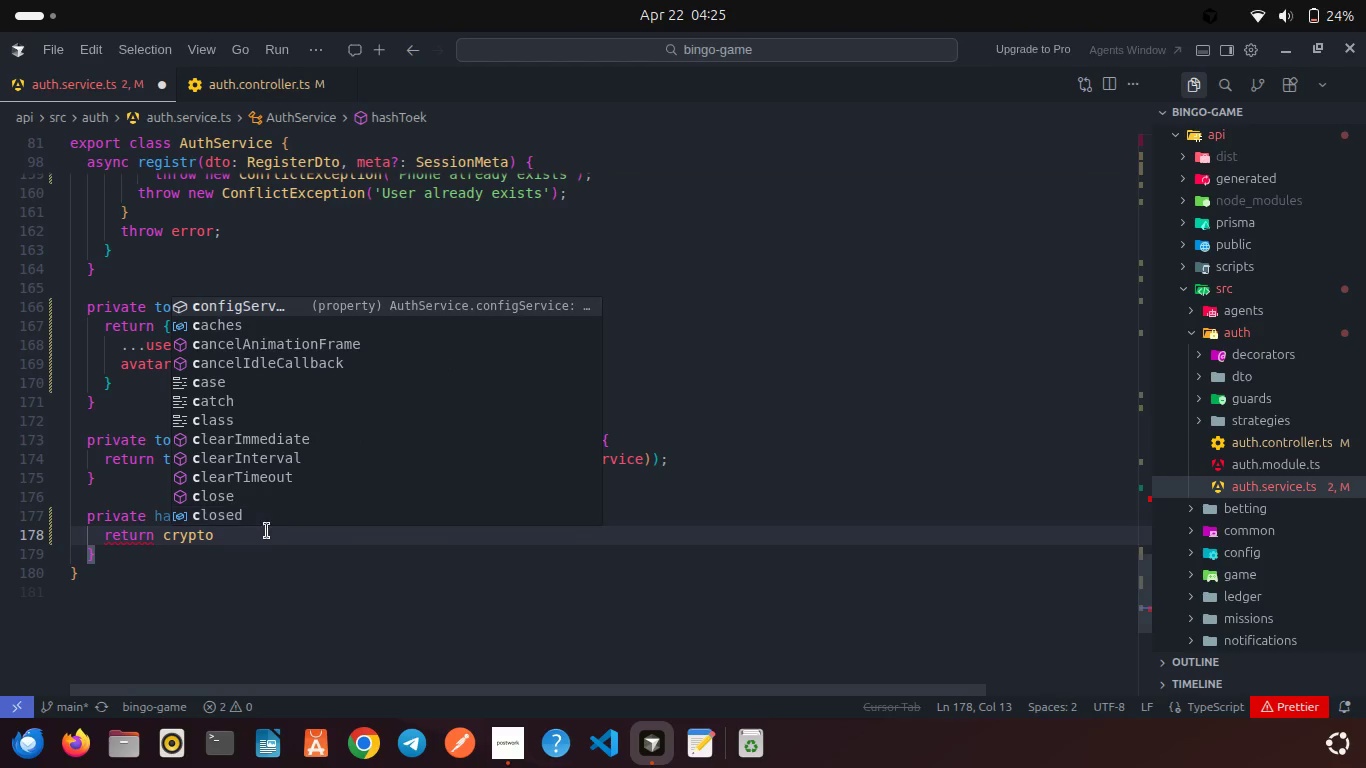 
left_click([258, 538])
 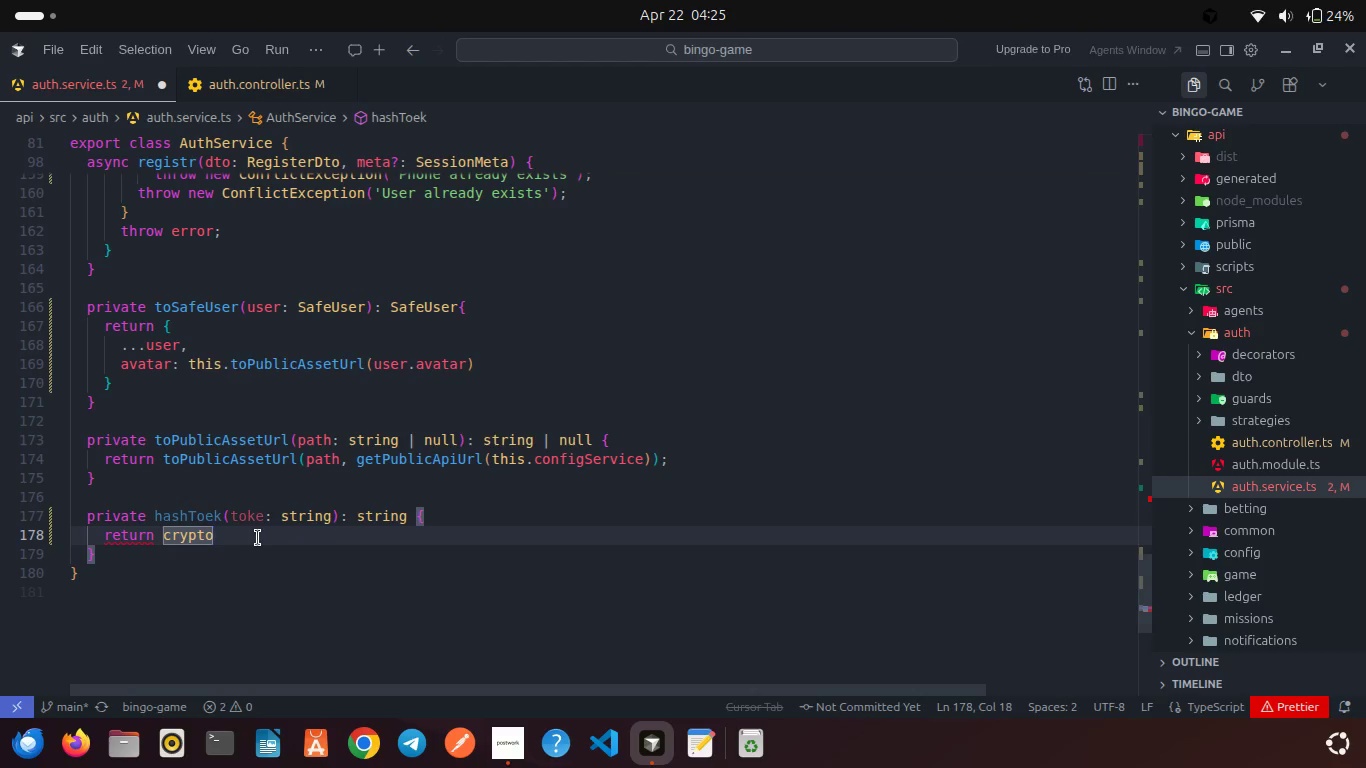 
key(Period)
 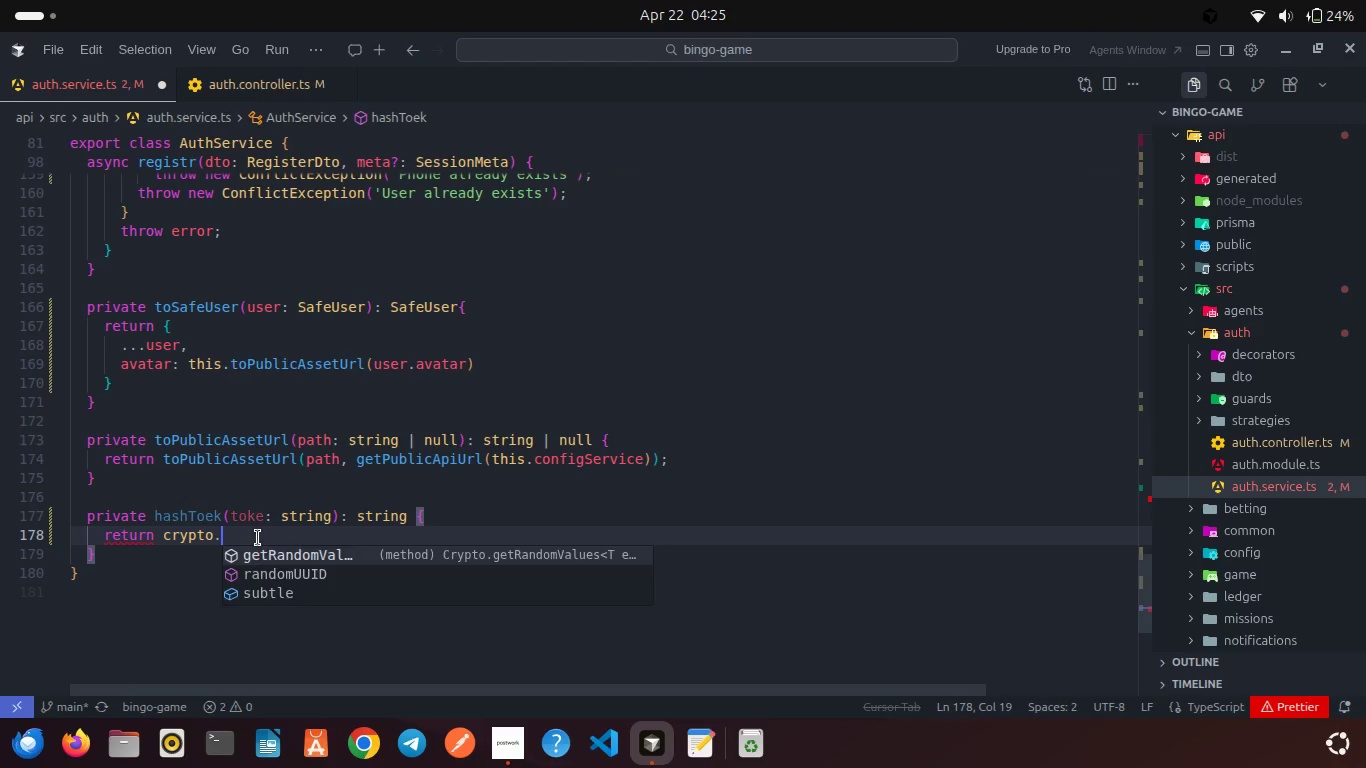 
key(C)
 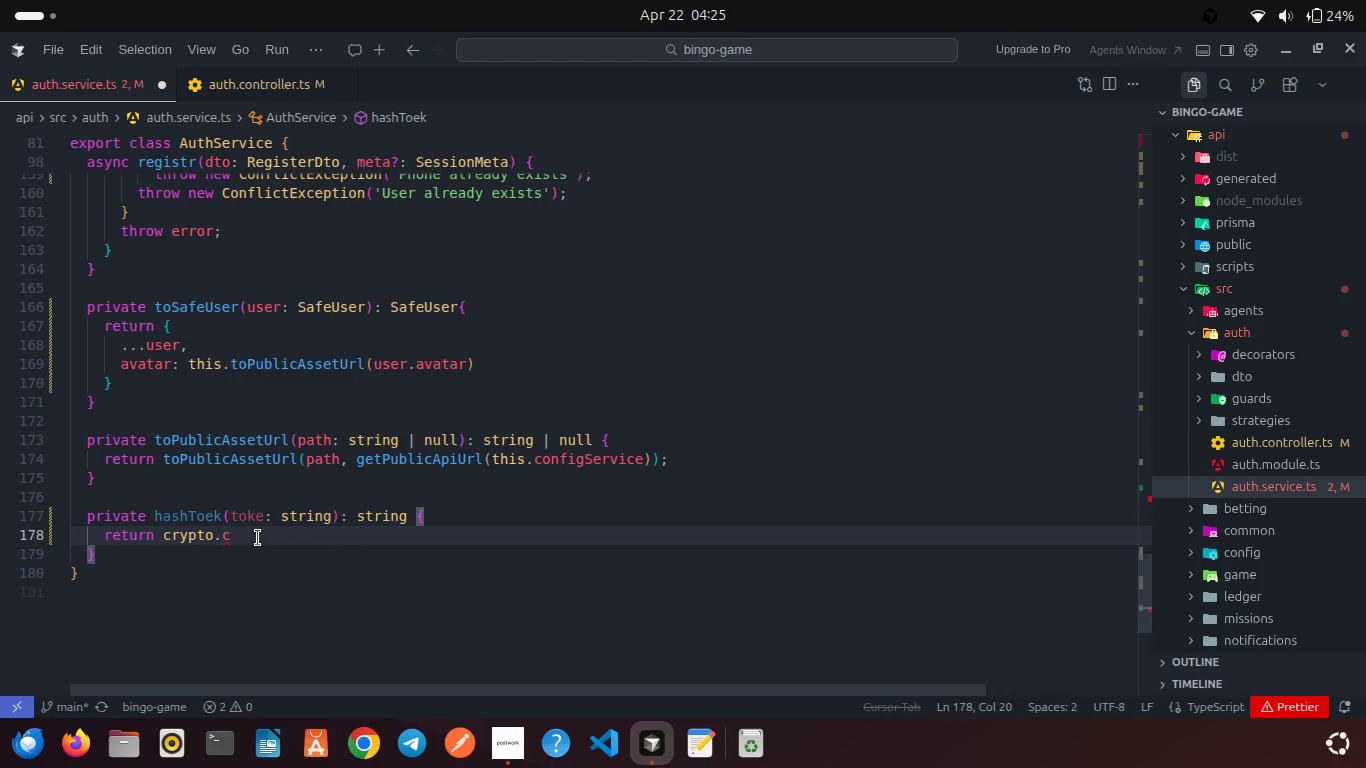 
key(Backspace)
 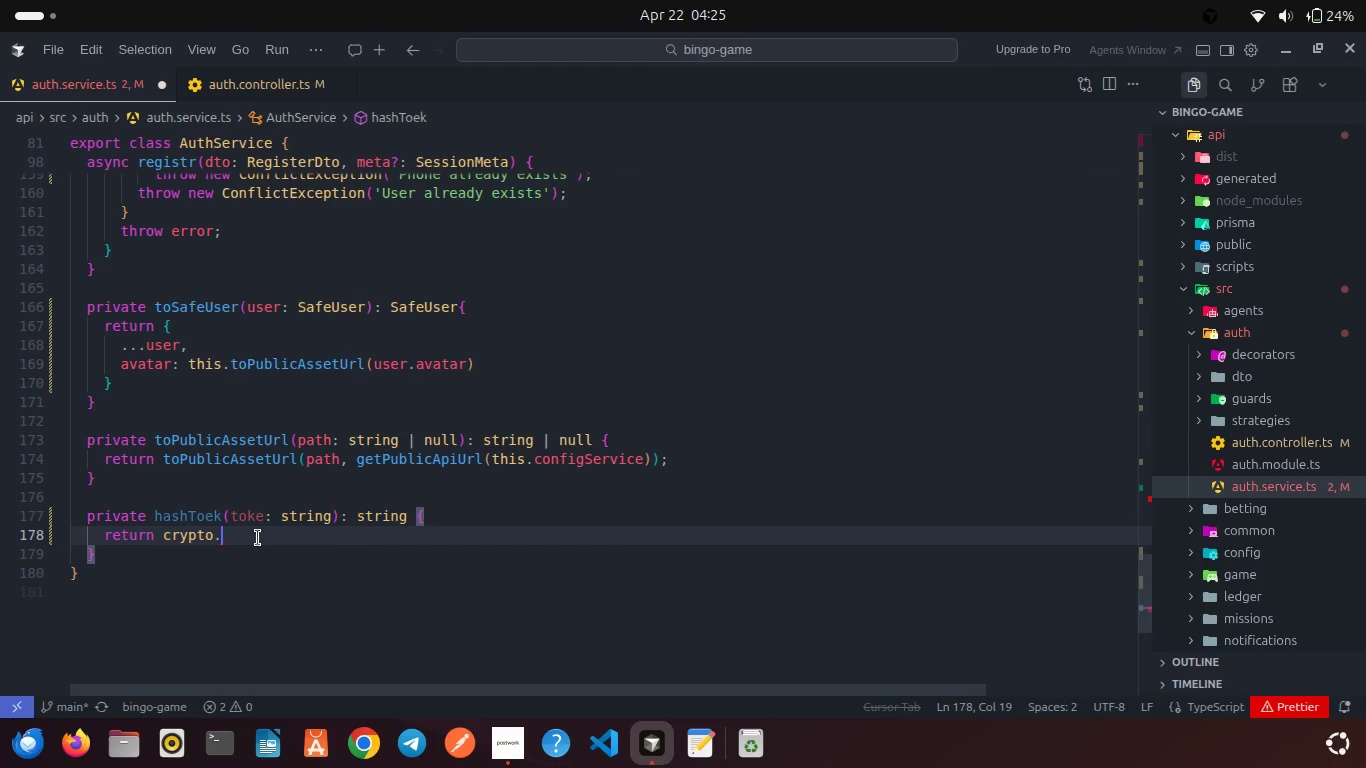 
key(Backspace)
 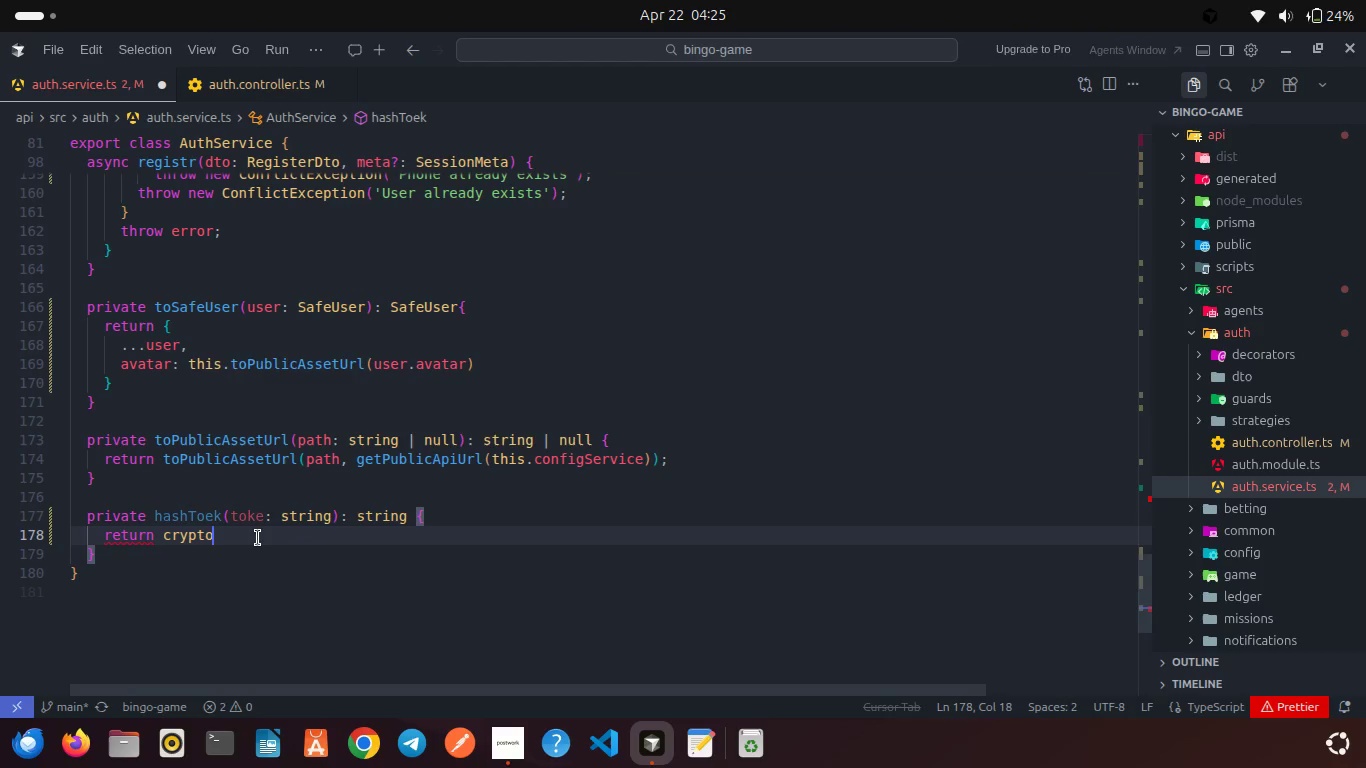 
key(Period)
 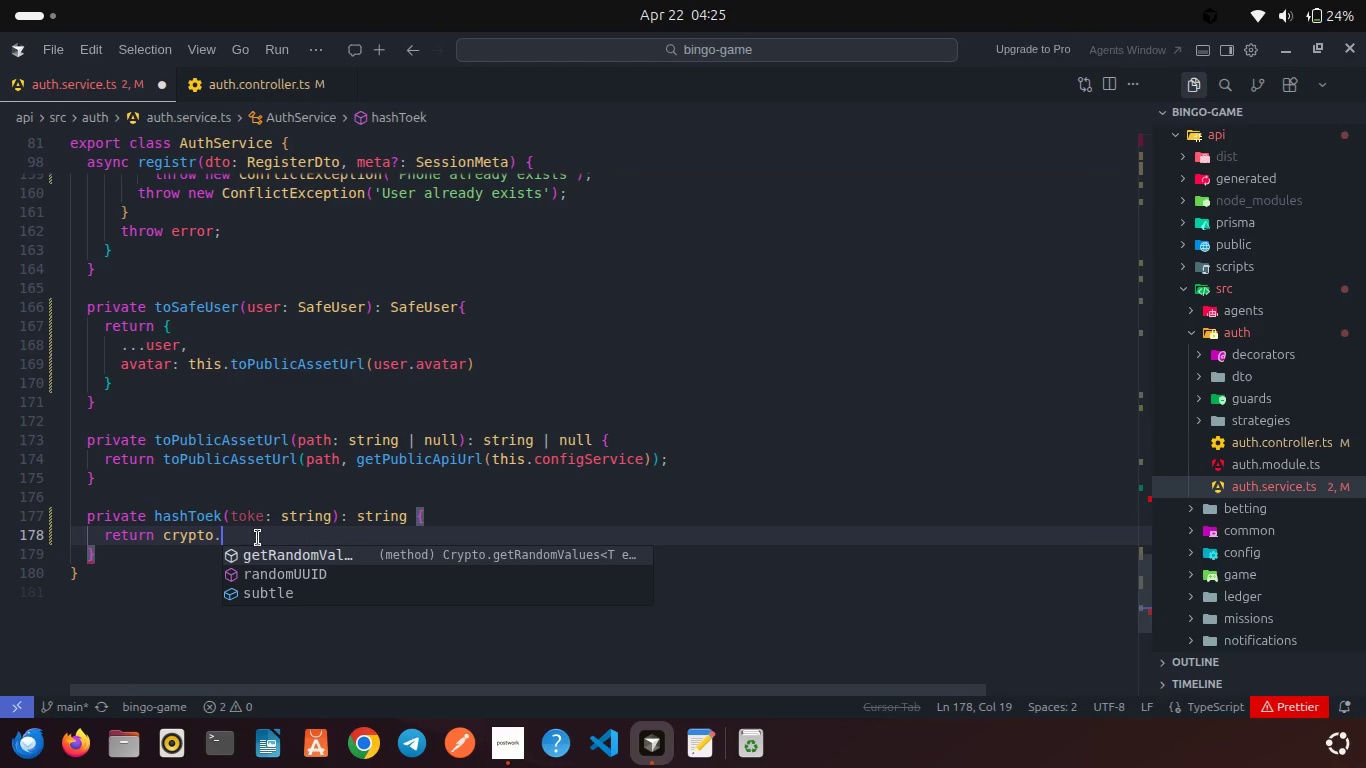 
key(Backspace)
 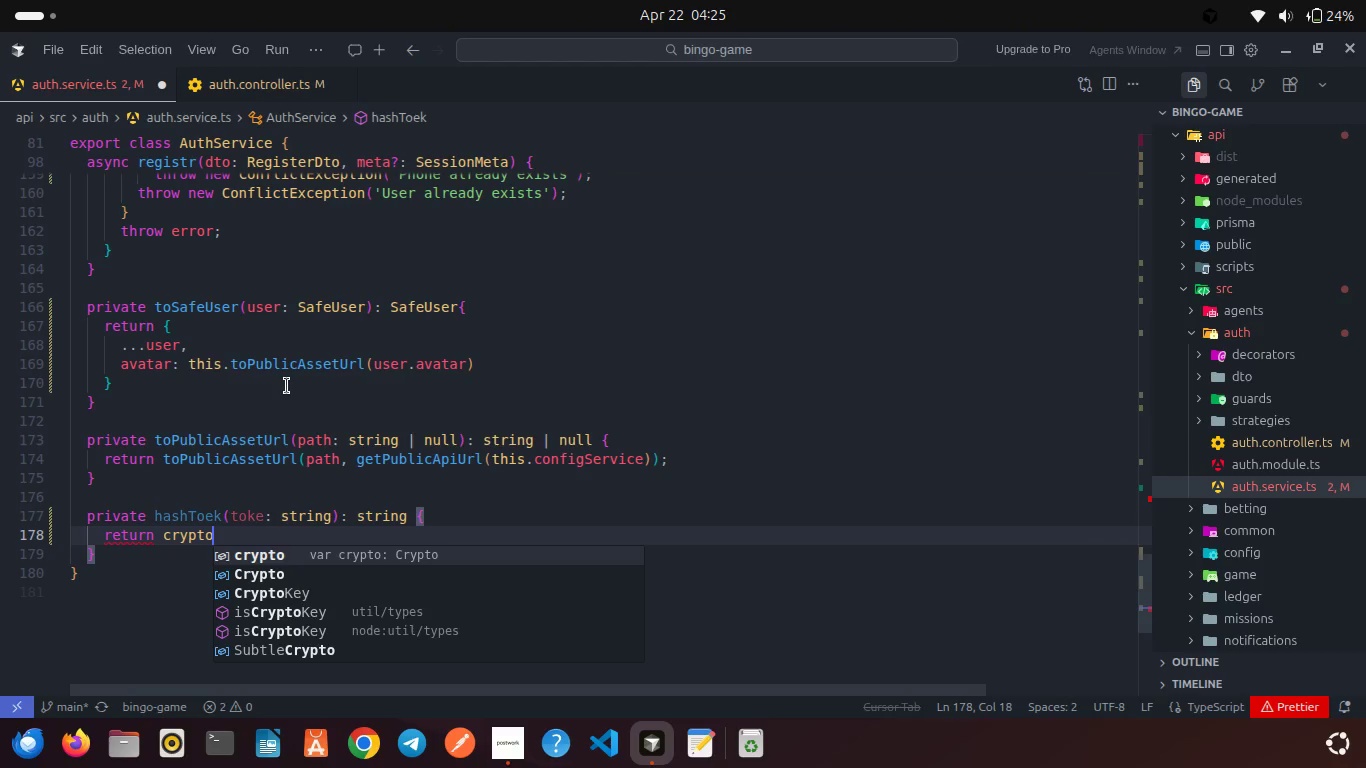 
scroll: coordinate [289, 376], scroll_direction: up, amount: 65.0
 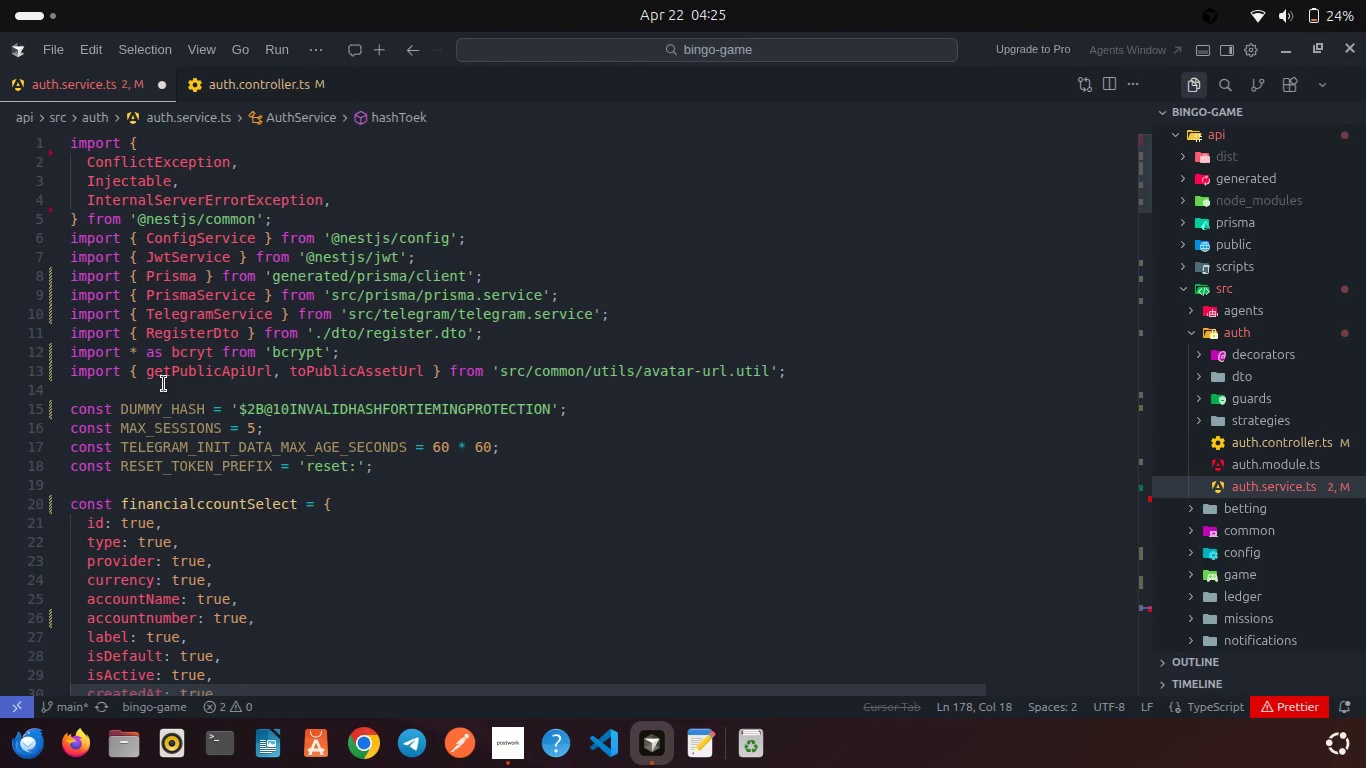 
left_click([164, 384])
 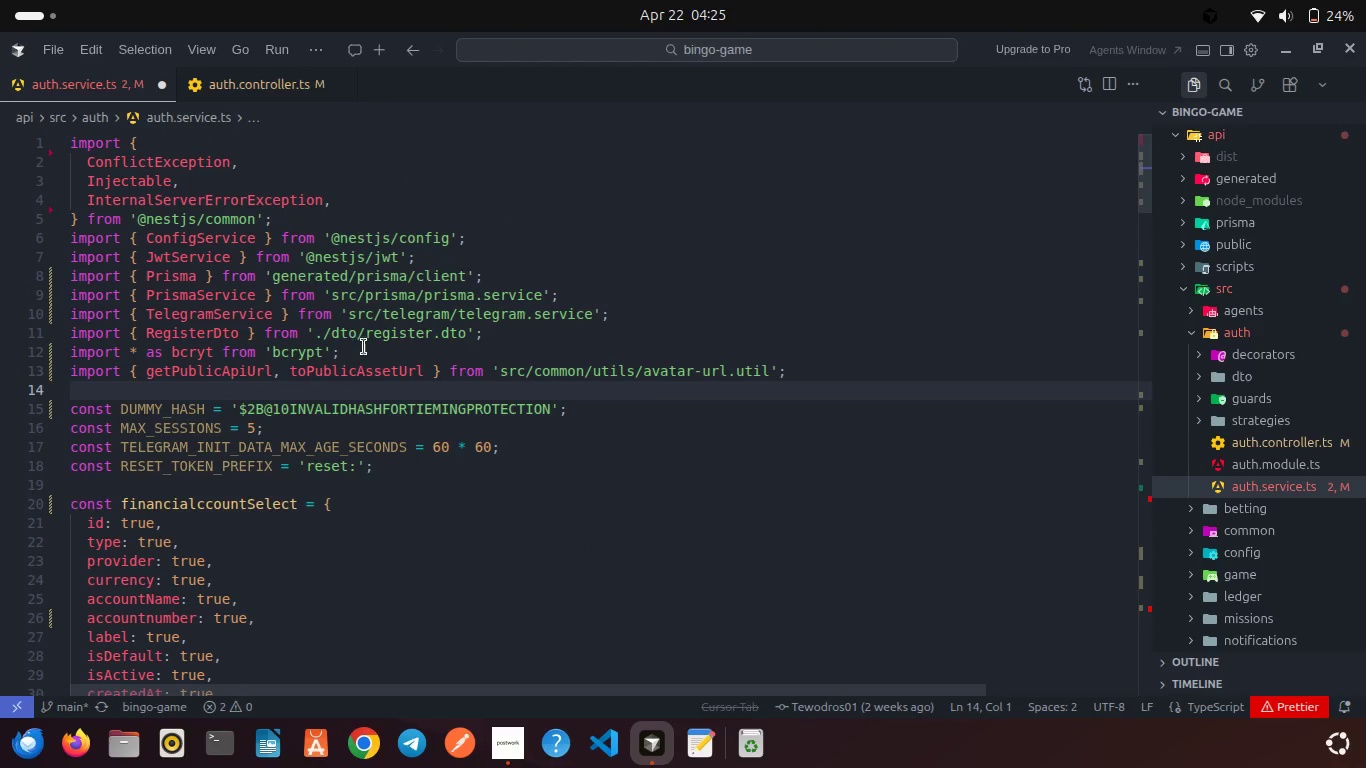 
left_click([374, 350])
 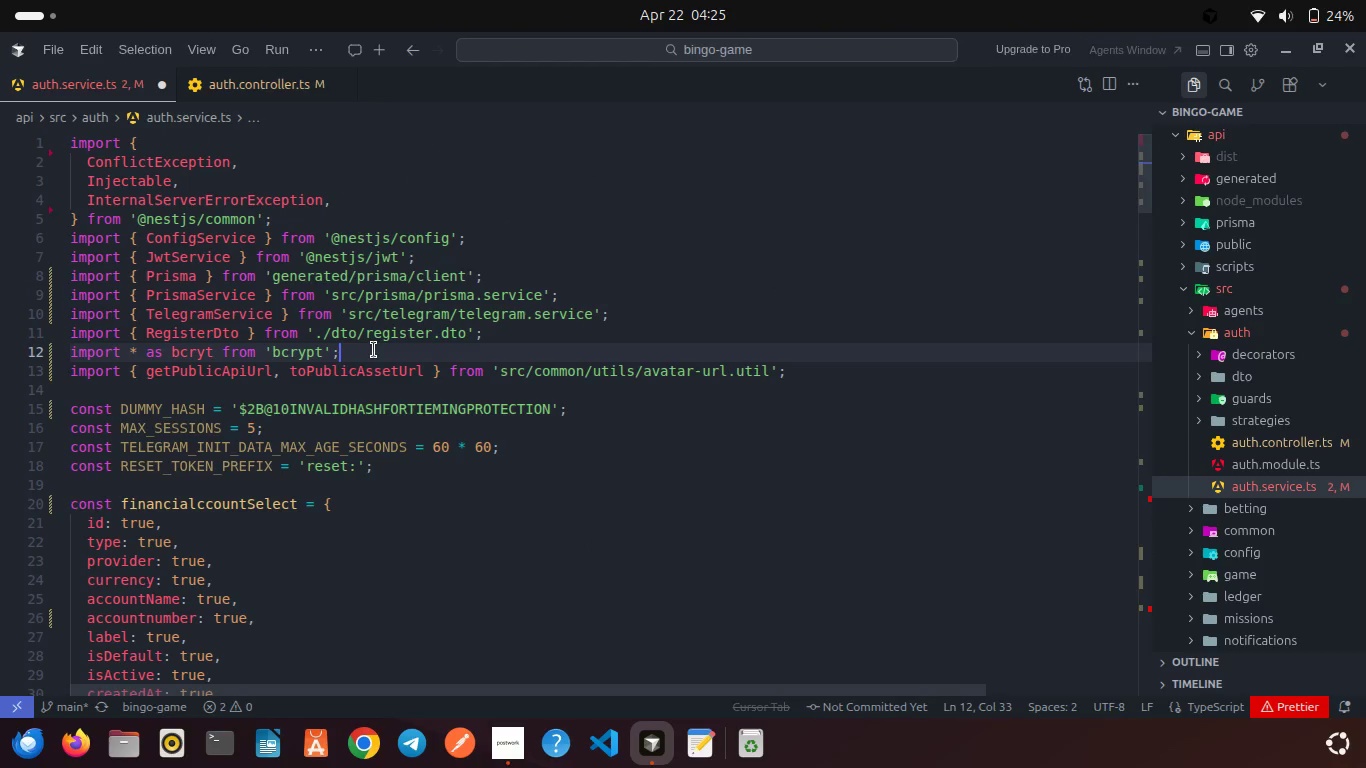 
key(Enter)
 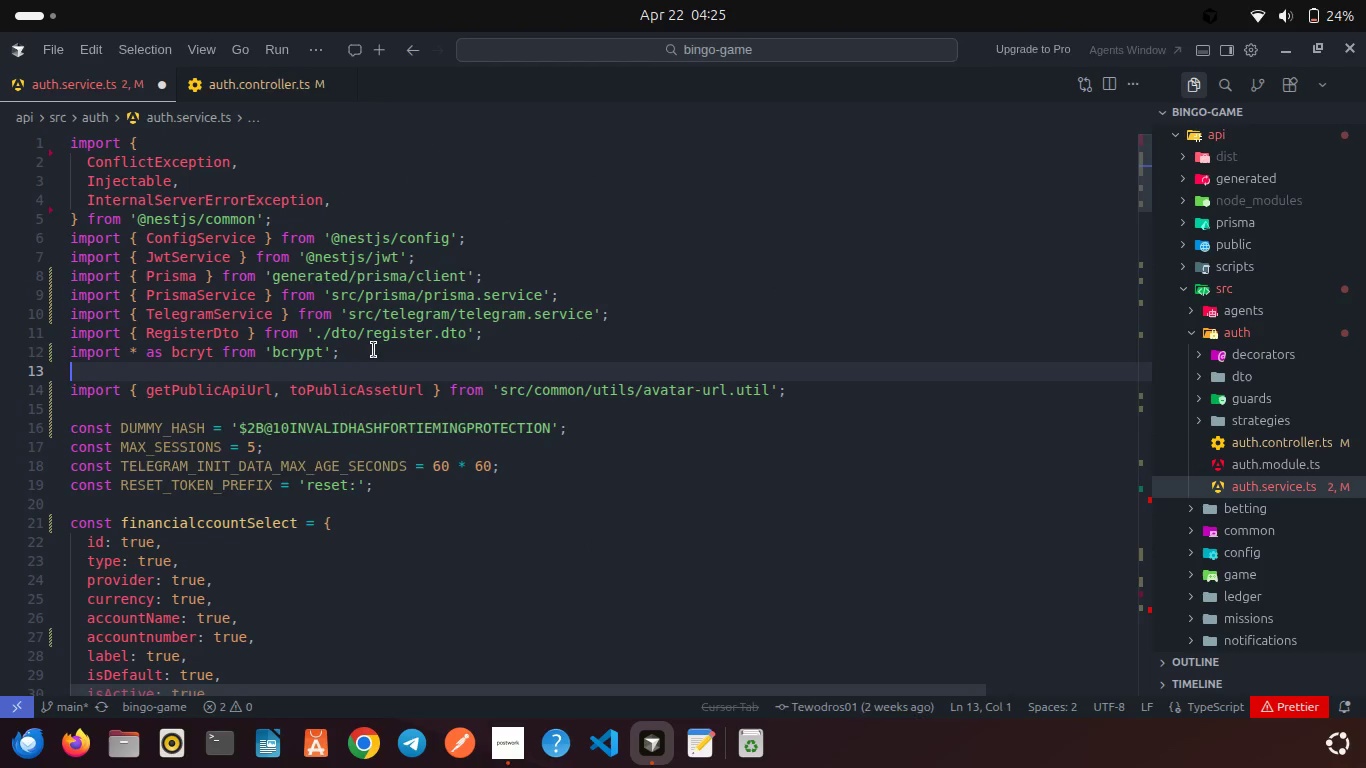 
type(import * as )
 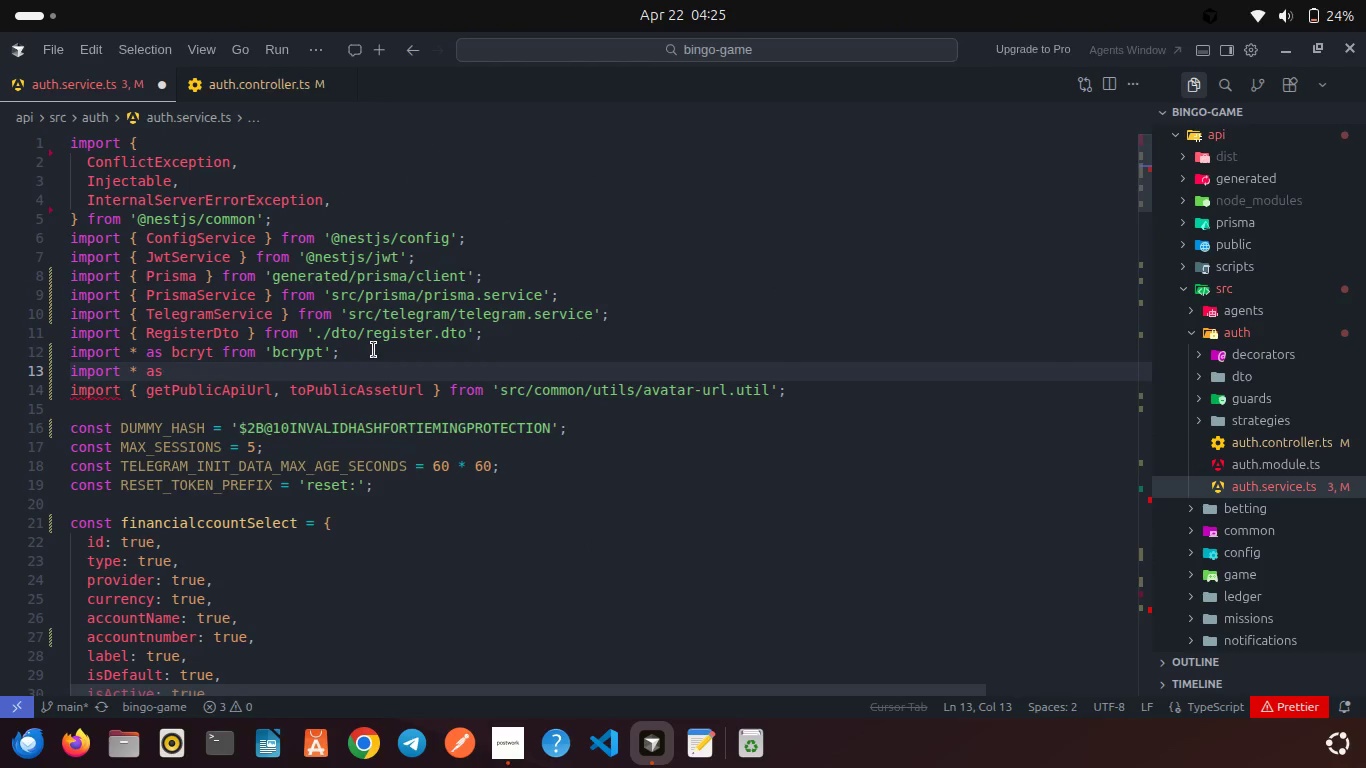 
key(Control+V)
 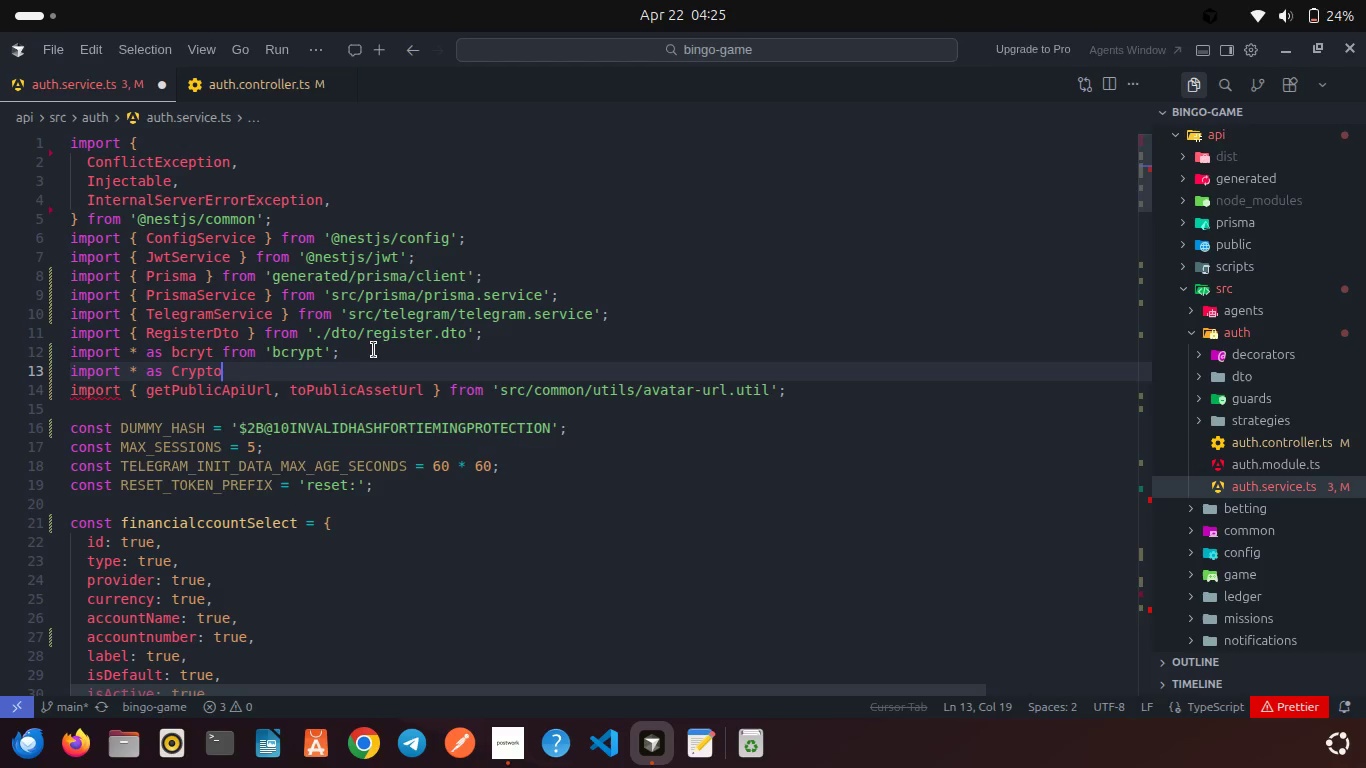 
type( from "cry)
 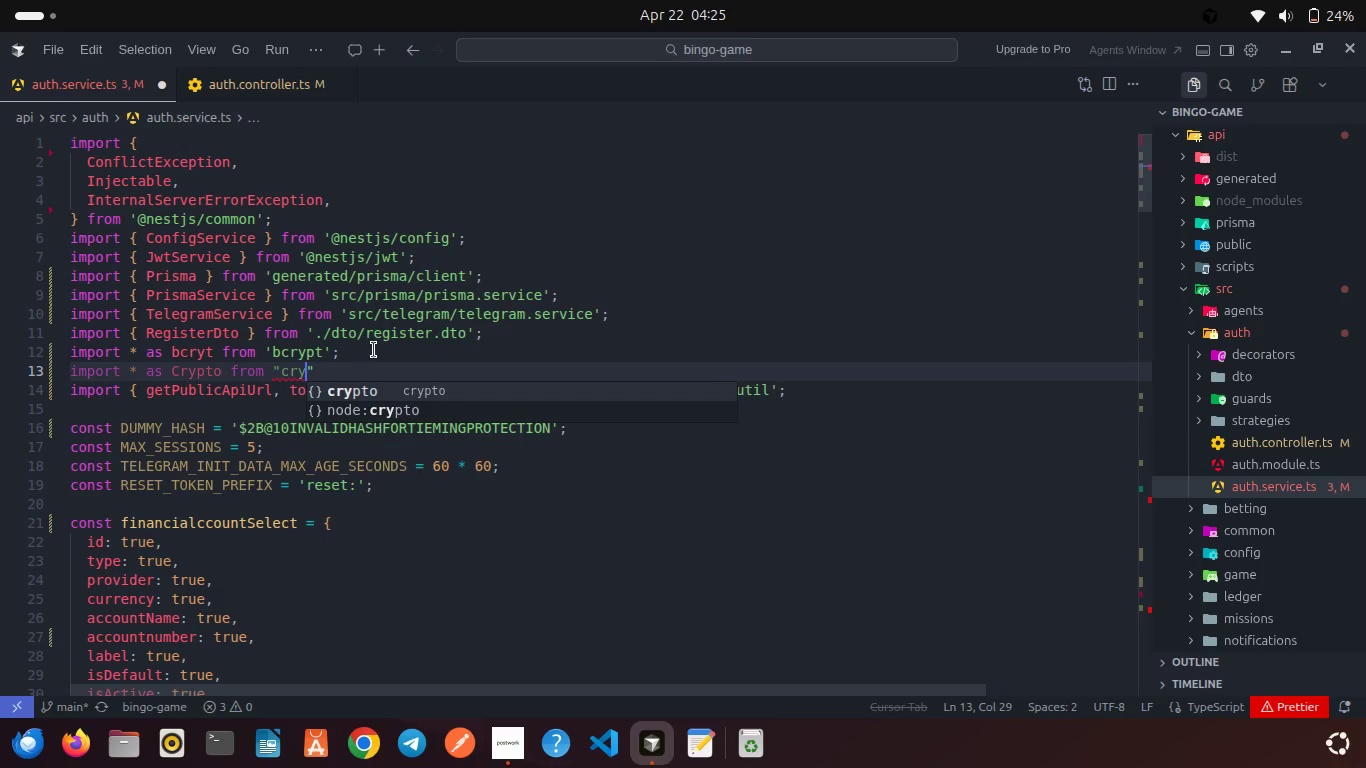 
key(Enter)
 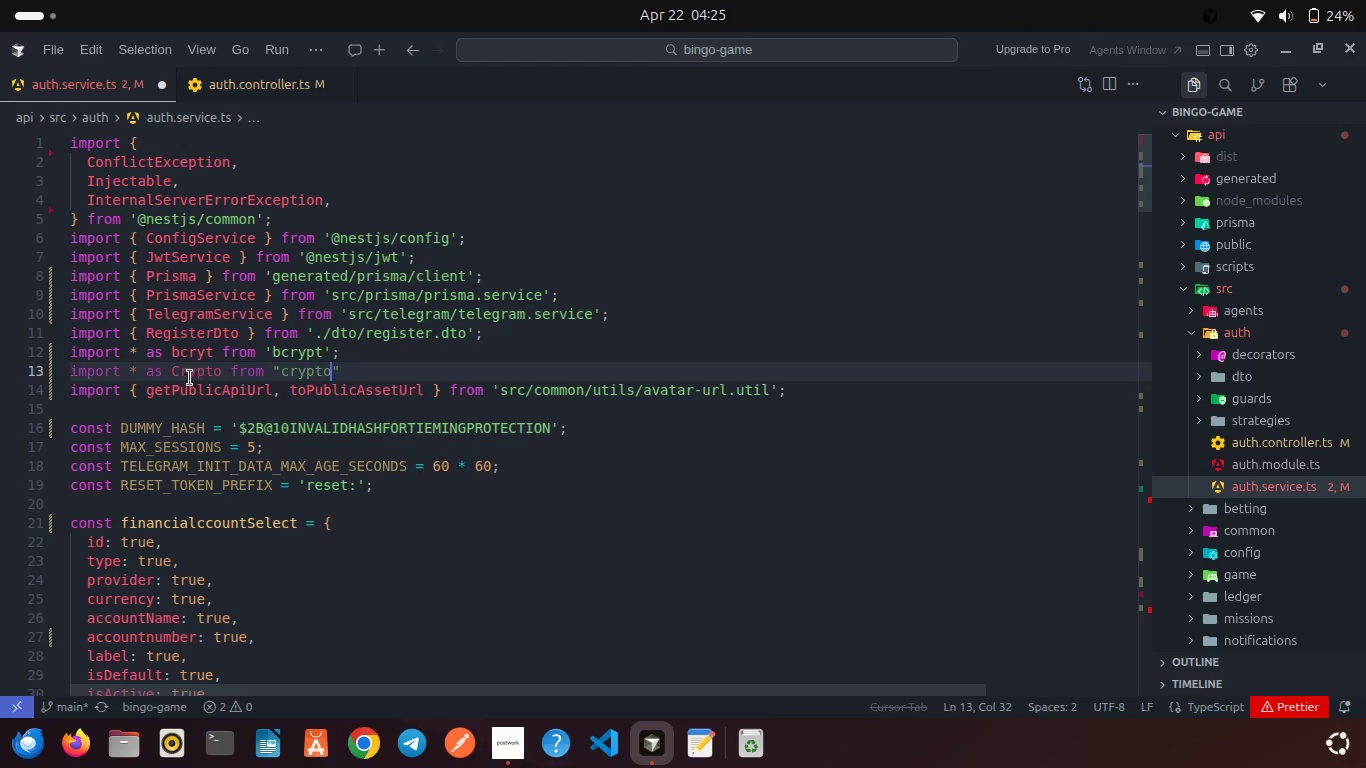 
left_click([181, 369])
 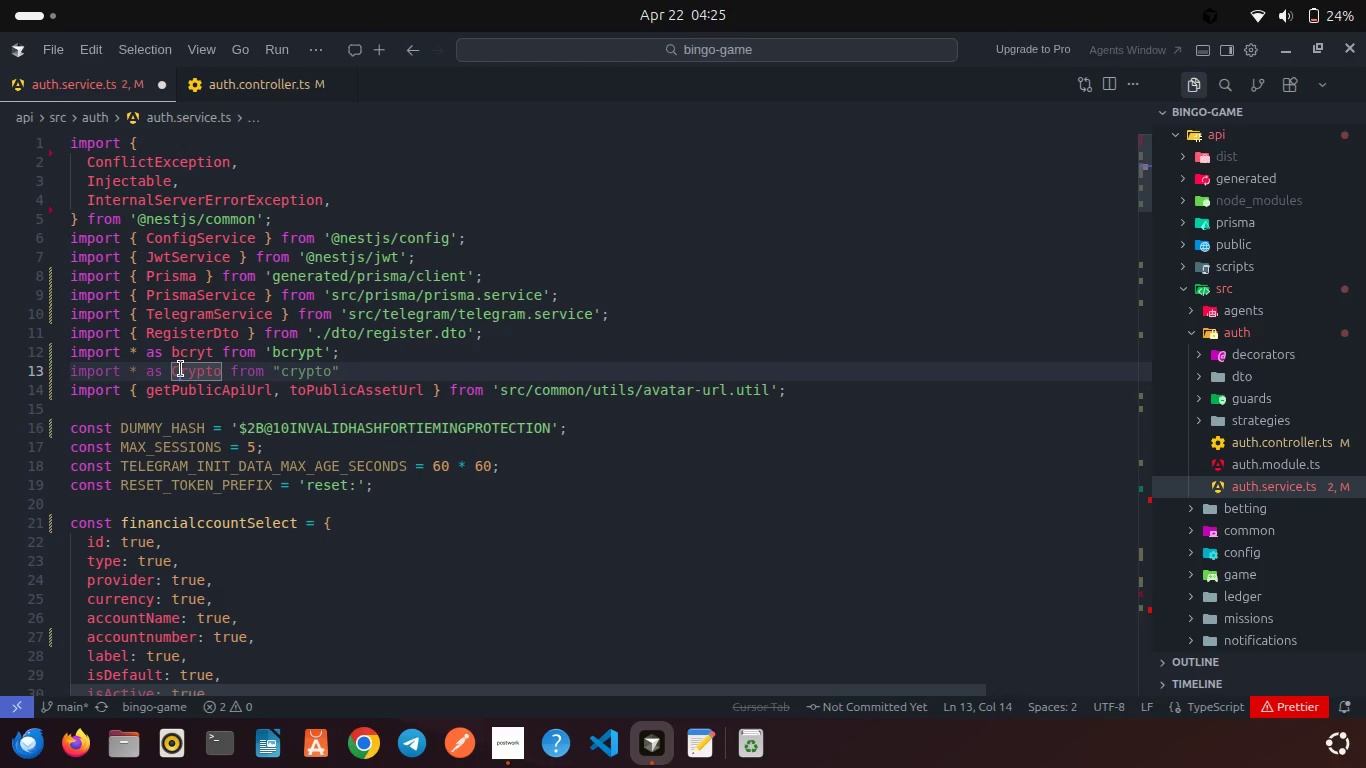 
key(Backspace)
 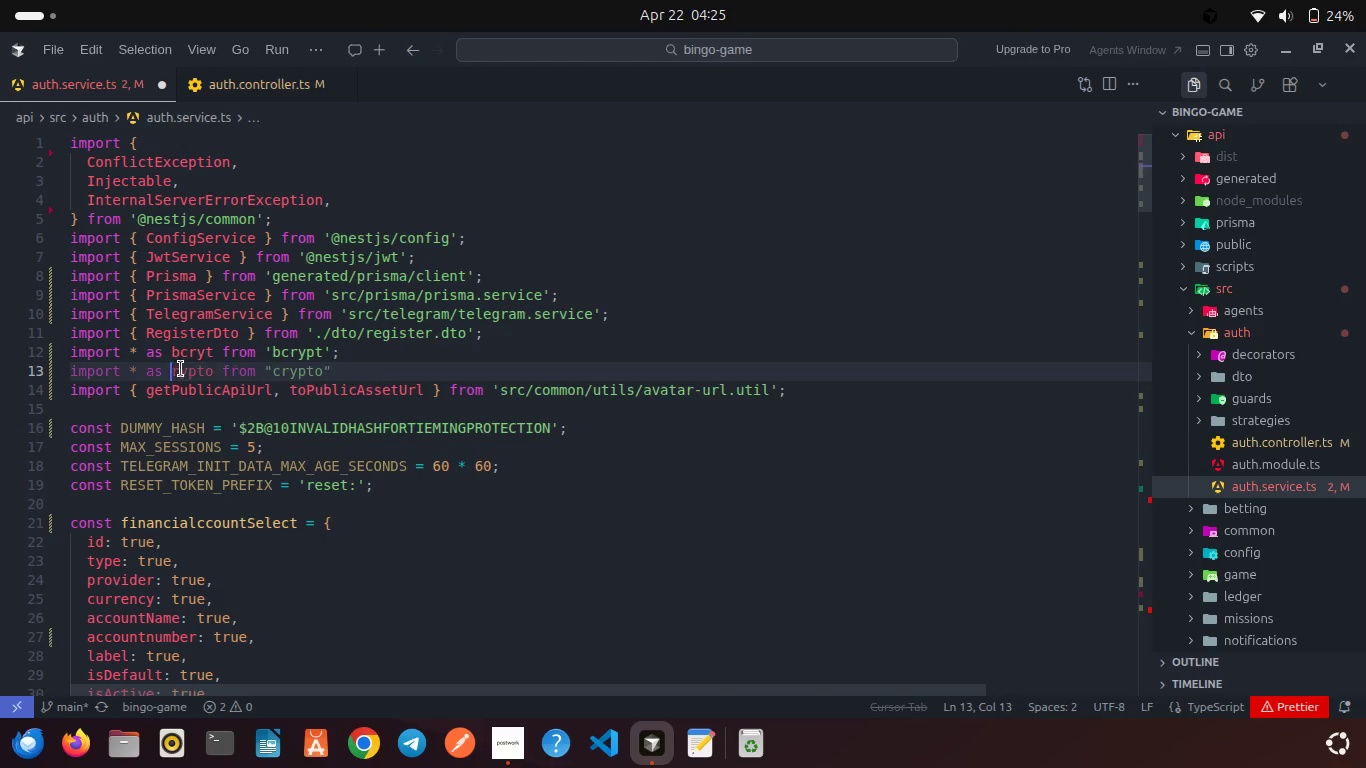 
key(C)
 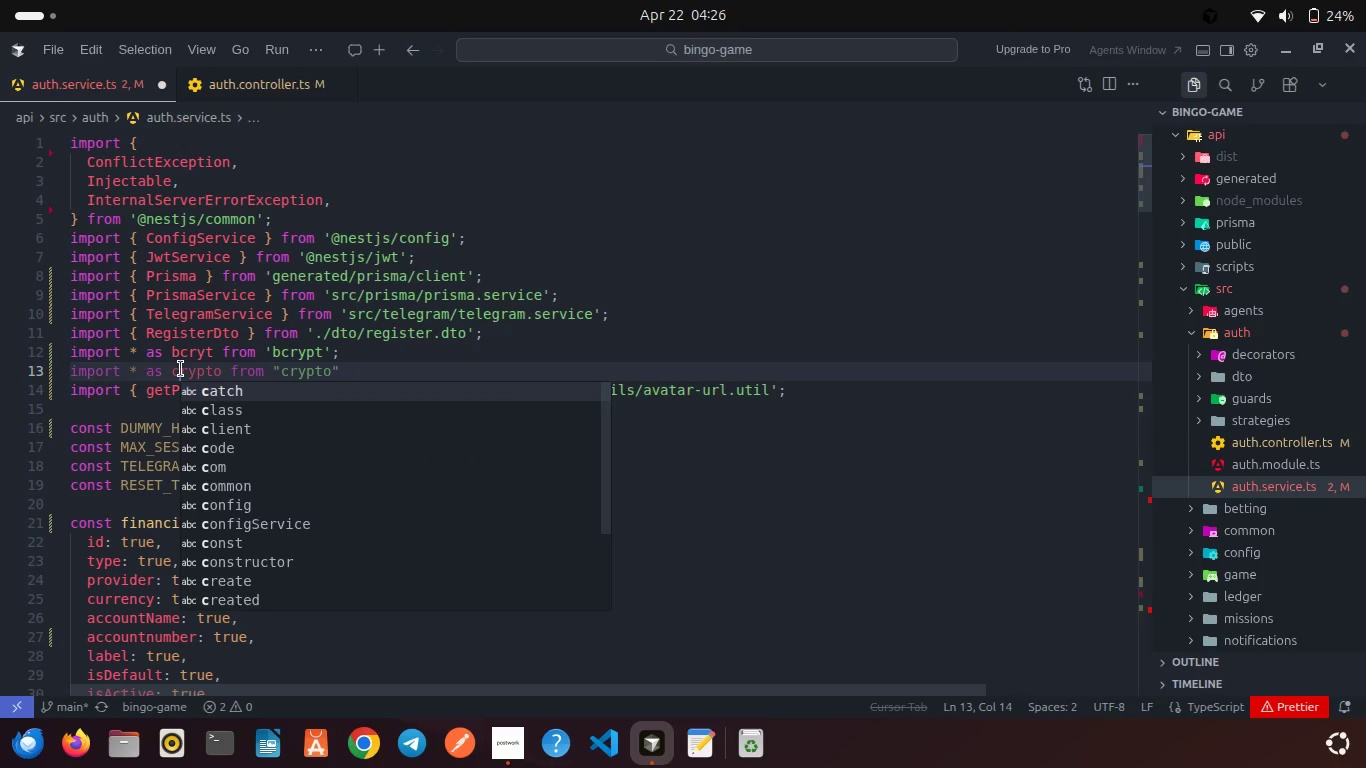 
key(Control+S)
 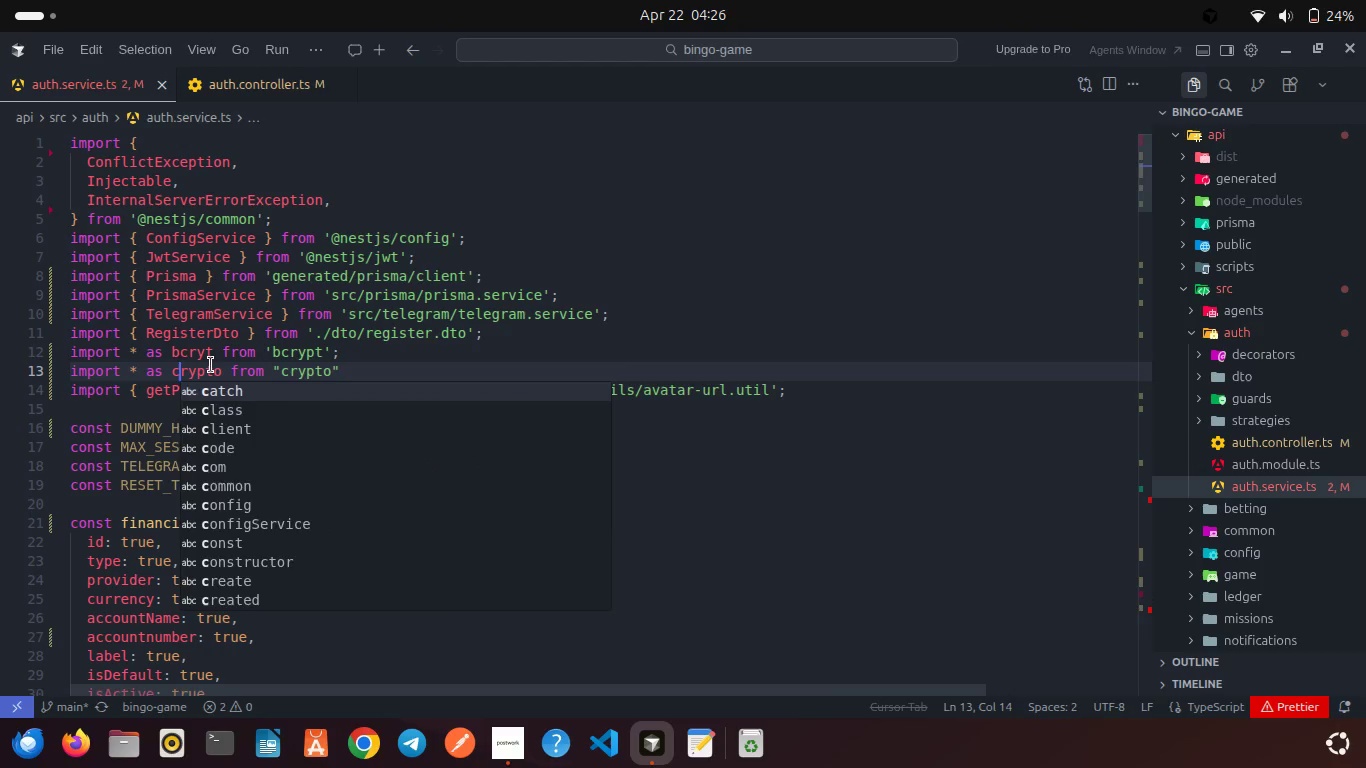 
double_click([211, 365])
 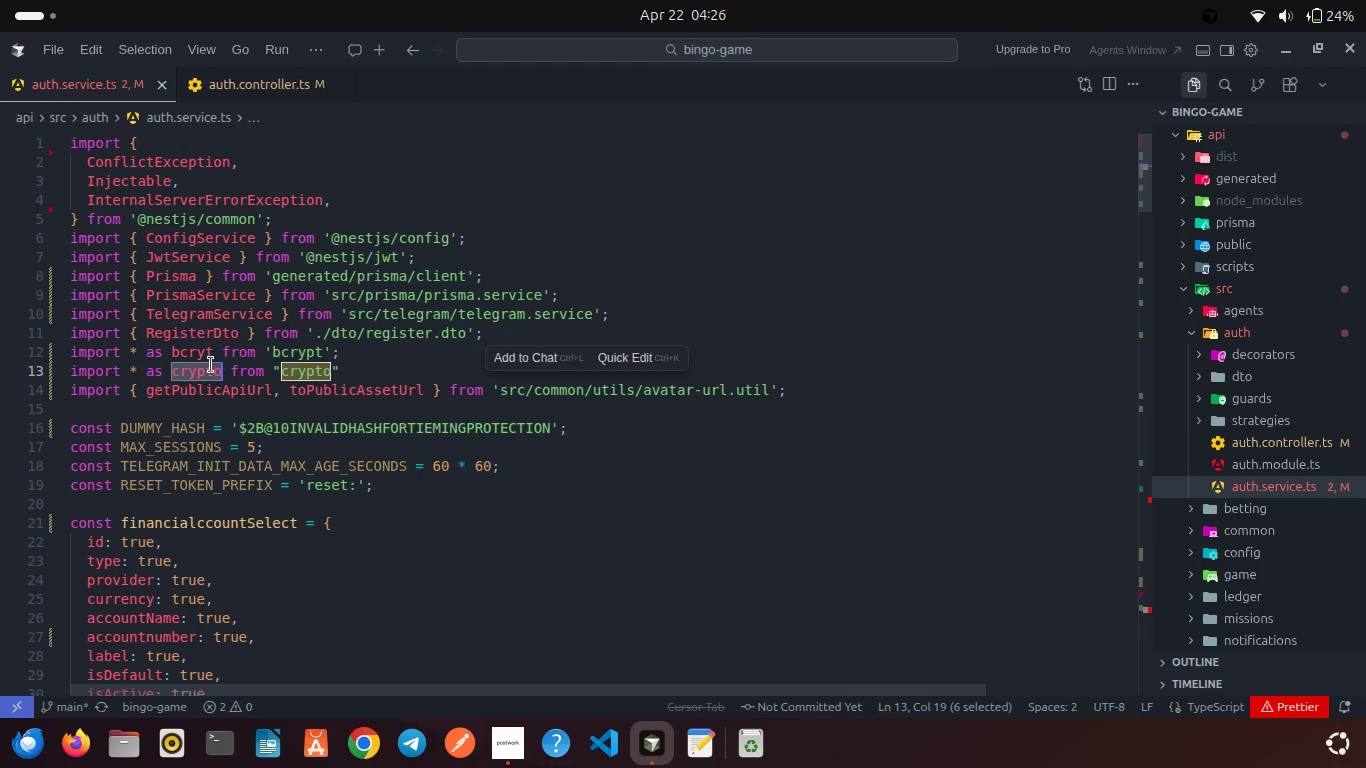 
key(Control+C)
 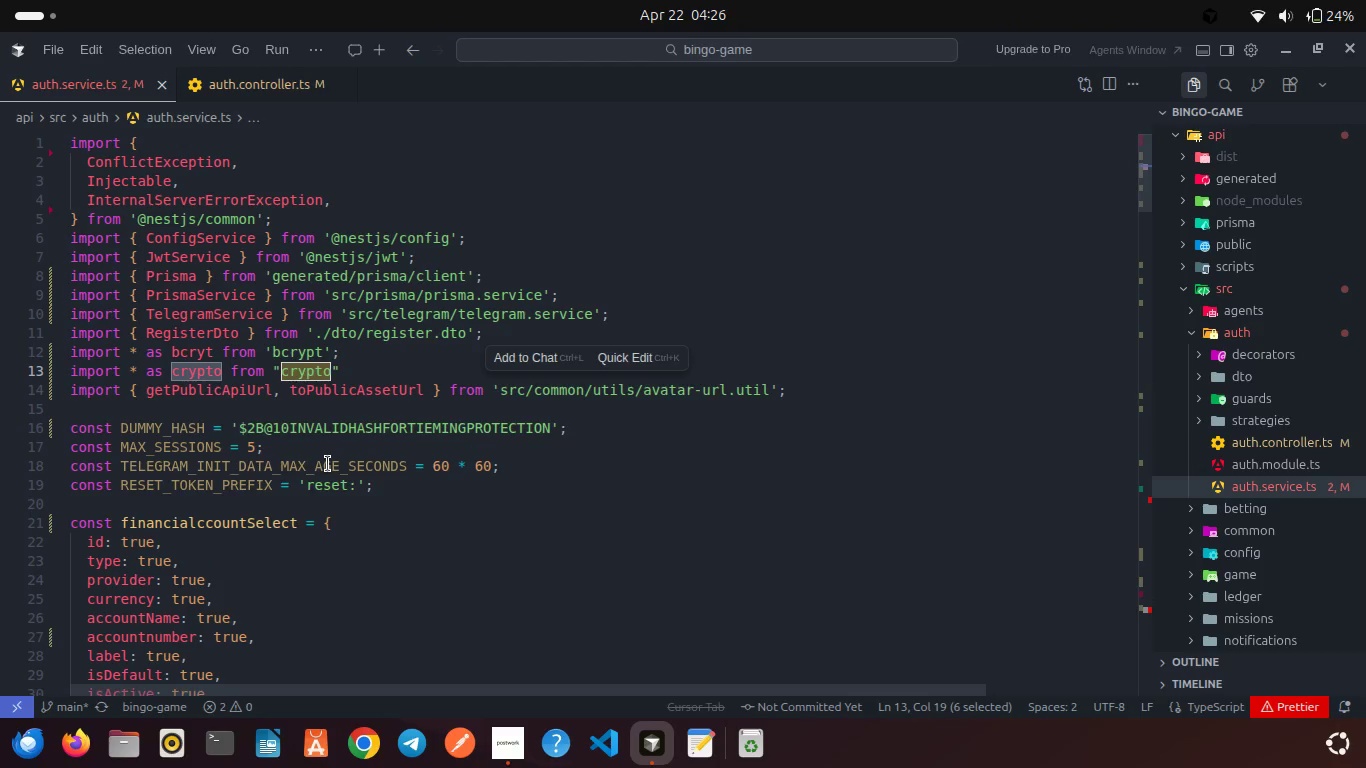 
scroll: coordinate [328, 464], scroll_direction: down, amount: 62.0
 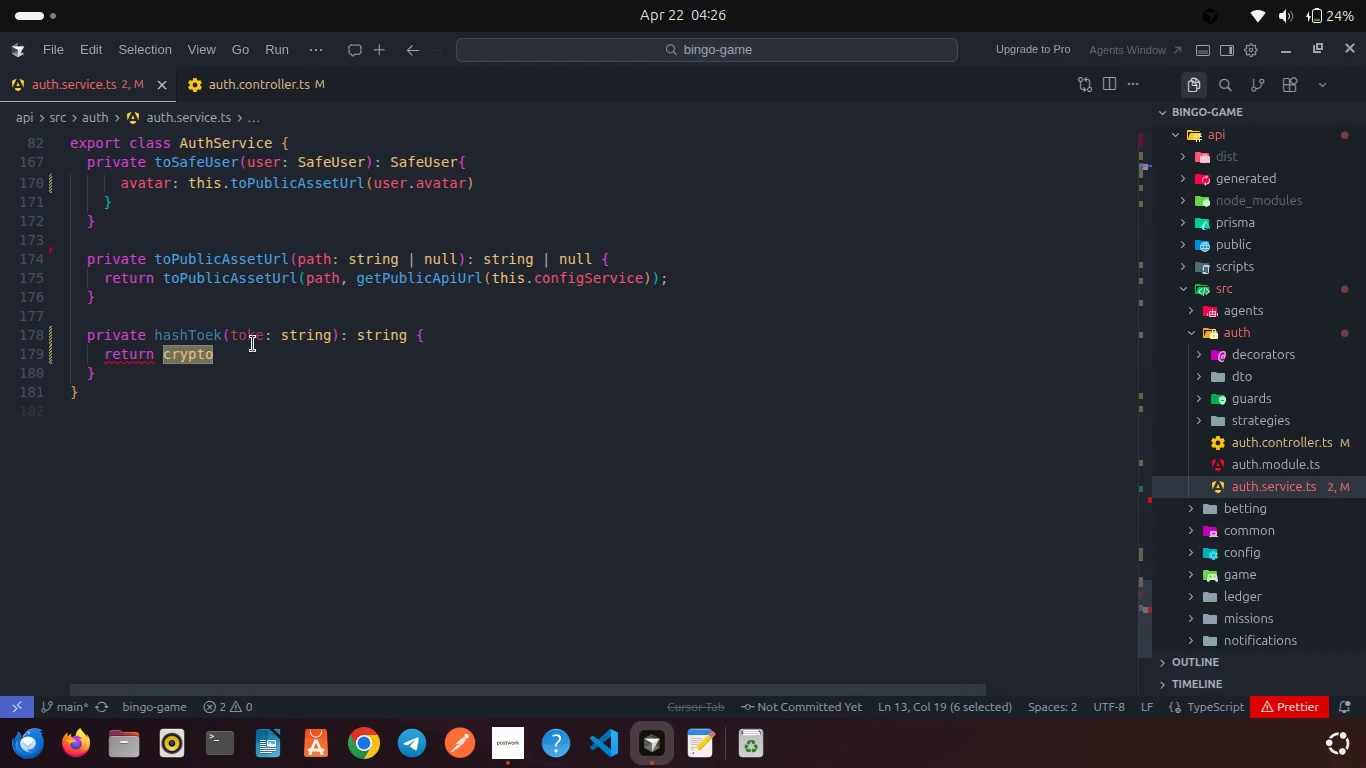 
left_click([253, 344])
 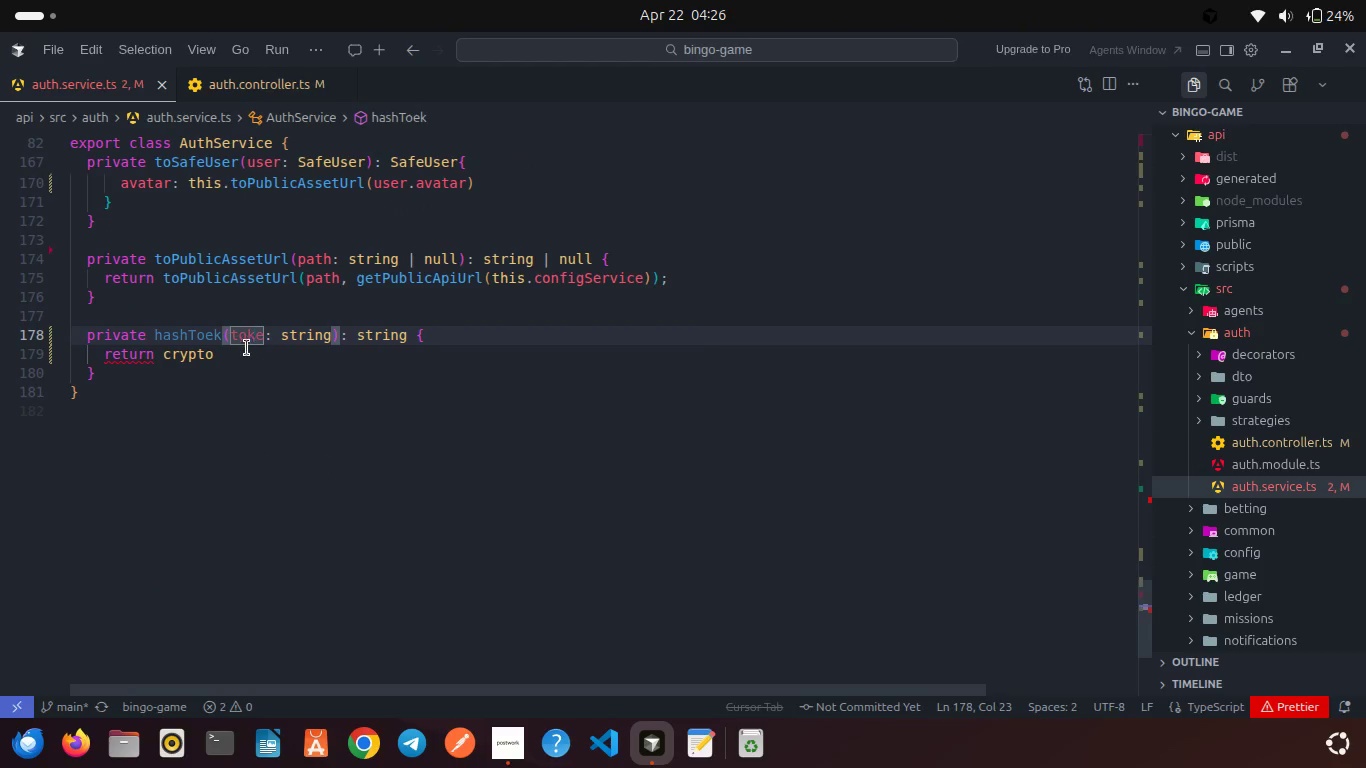 
left_click([241, 352])
 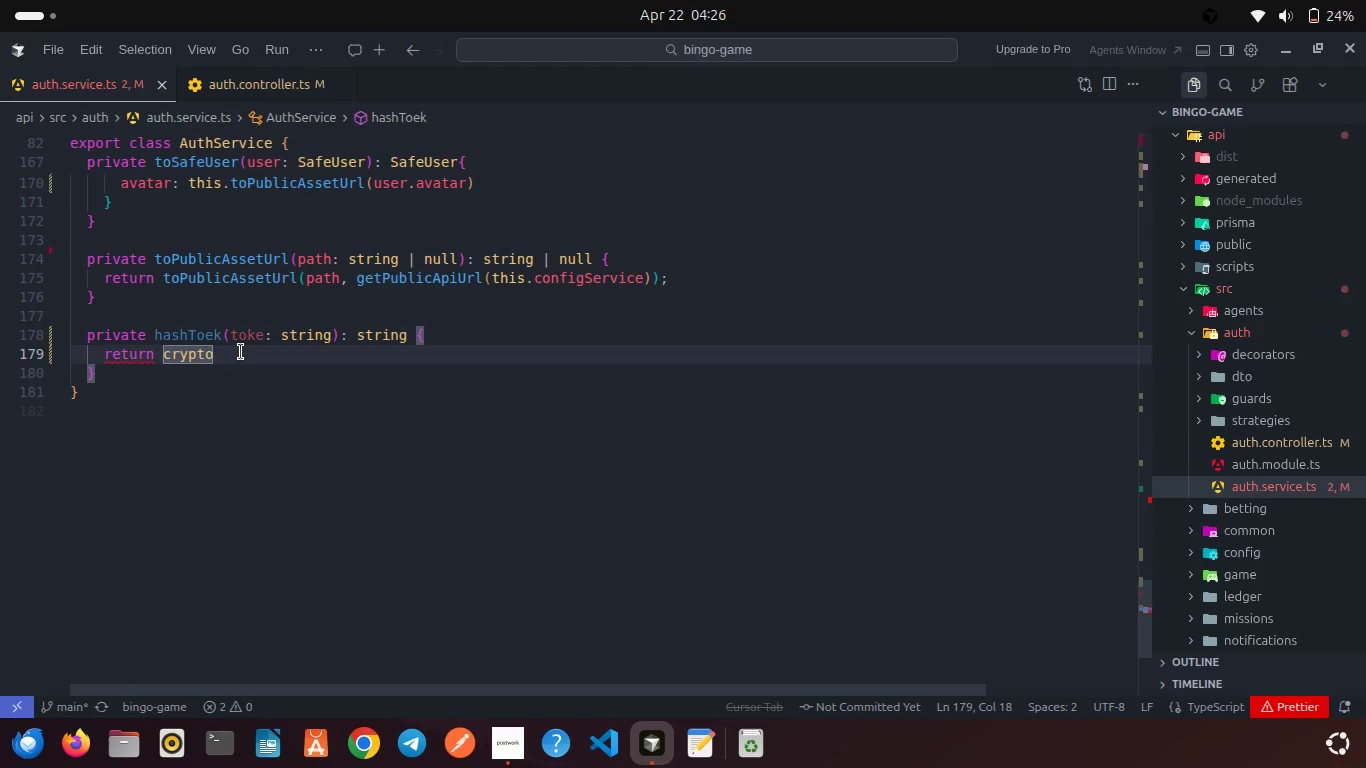 
type(.createHa)
 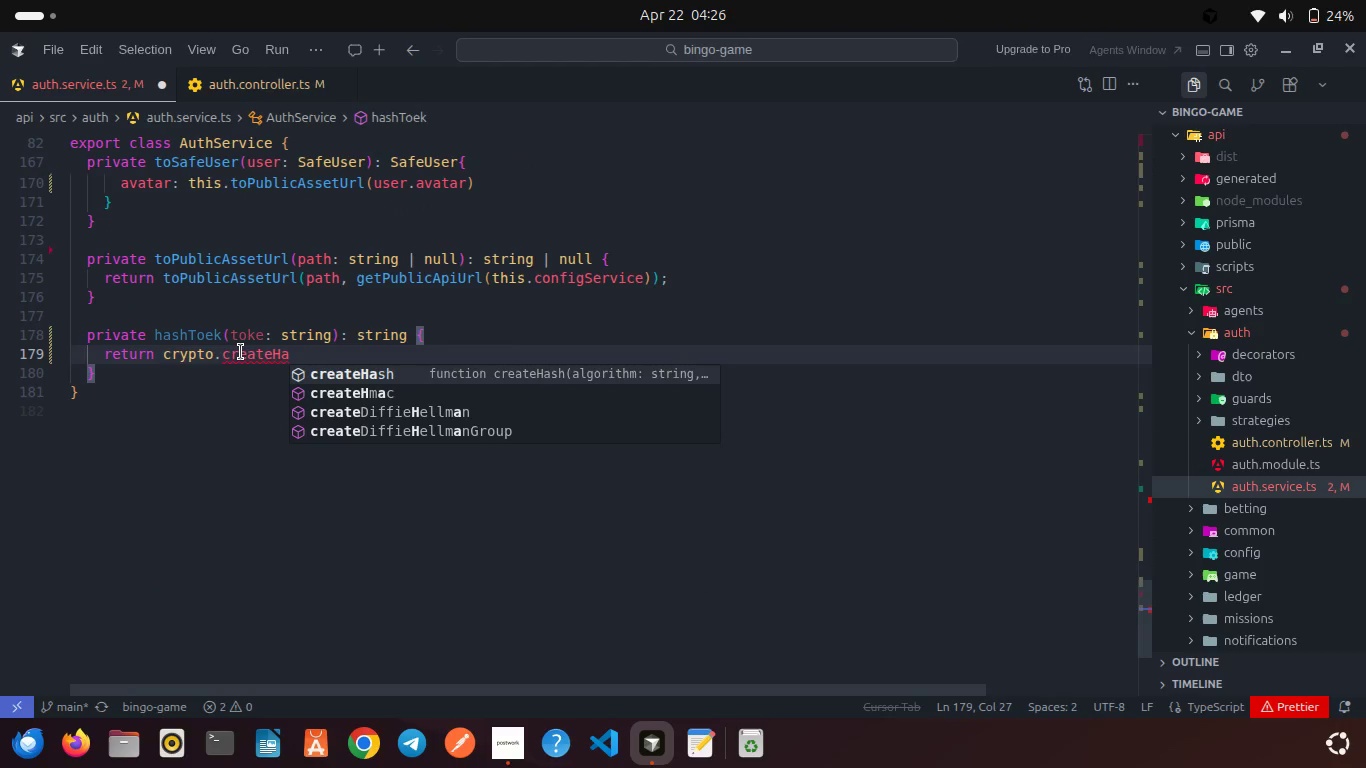 
key(Enter)
 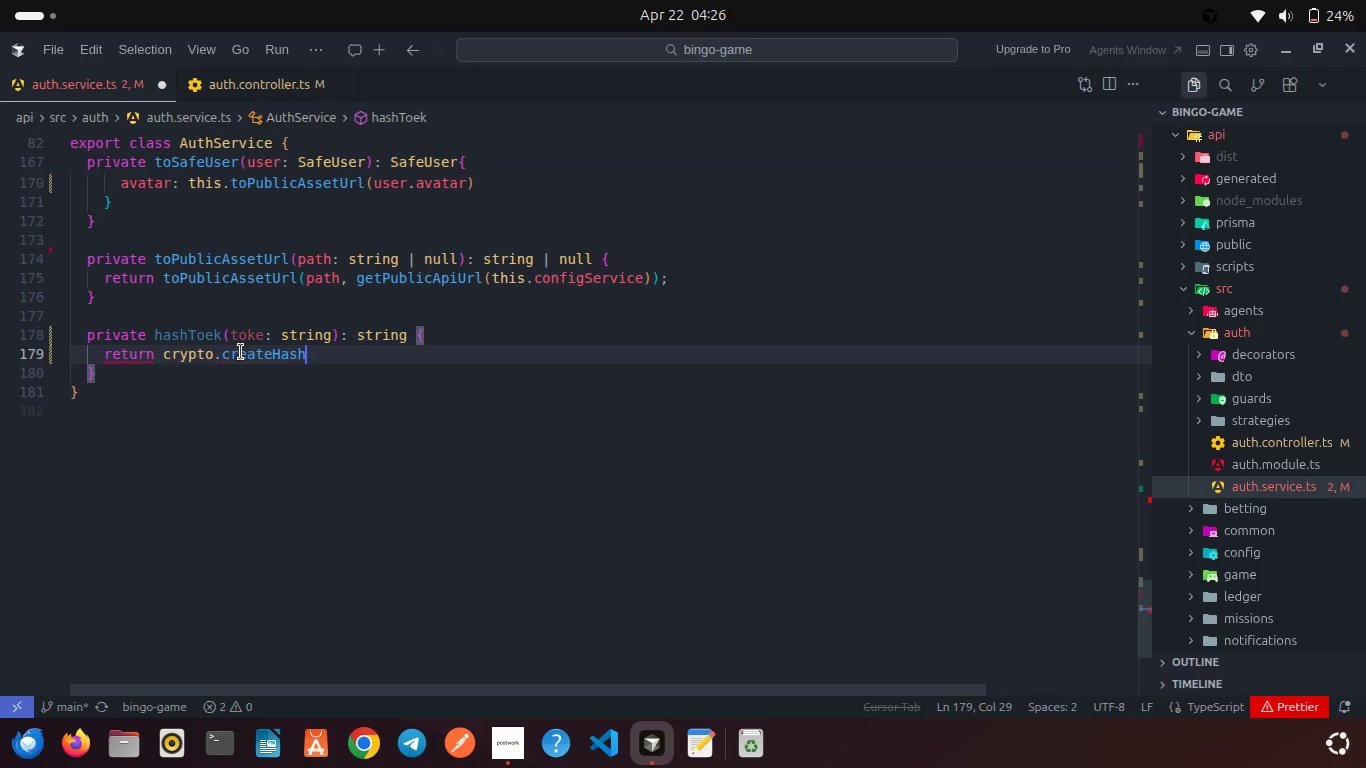 
type(('sha256)
 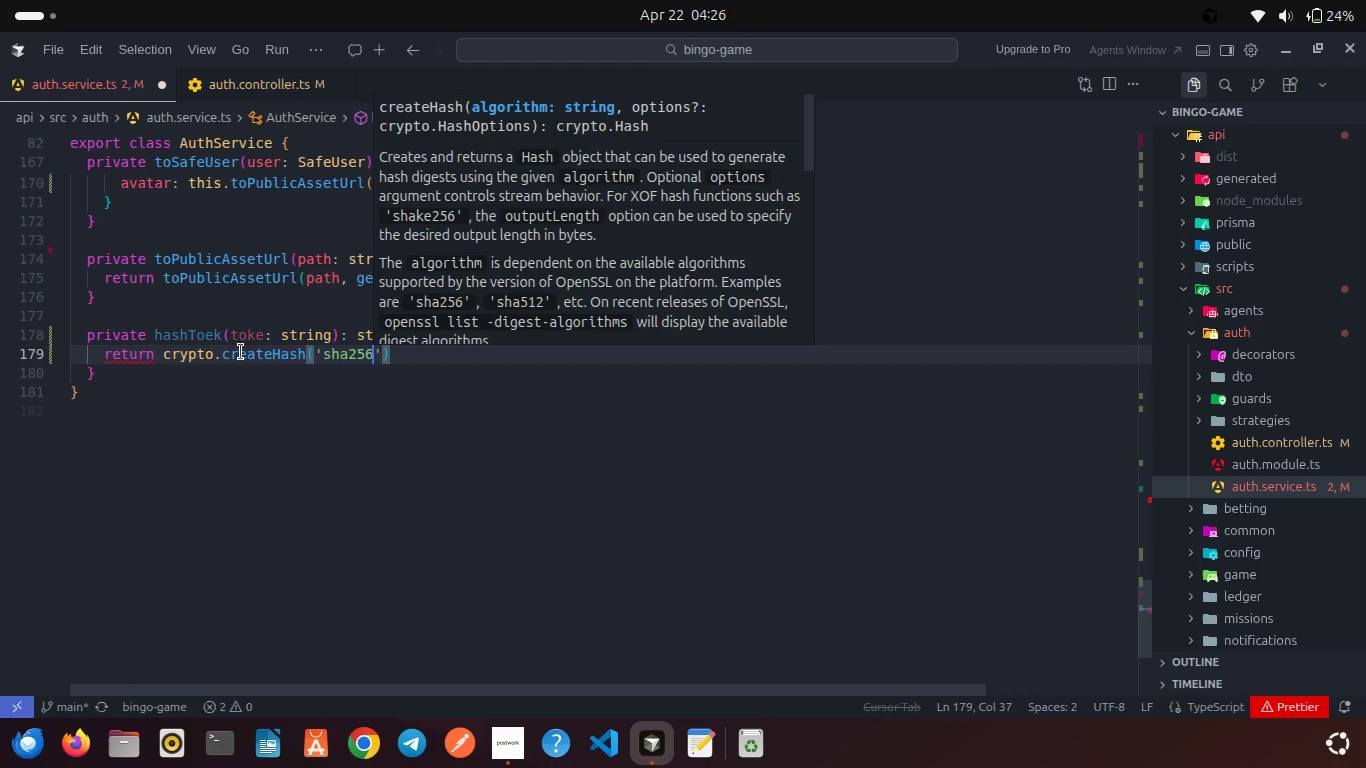 
key(ArrowRight)
 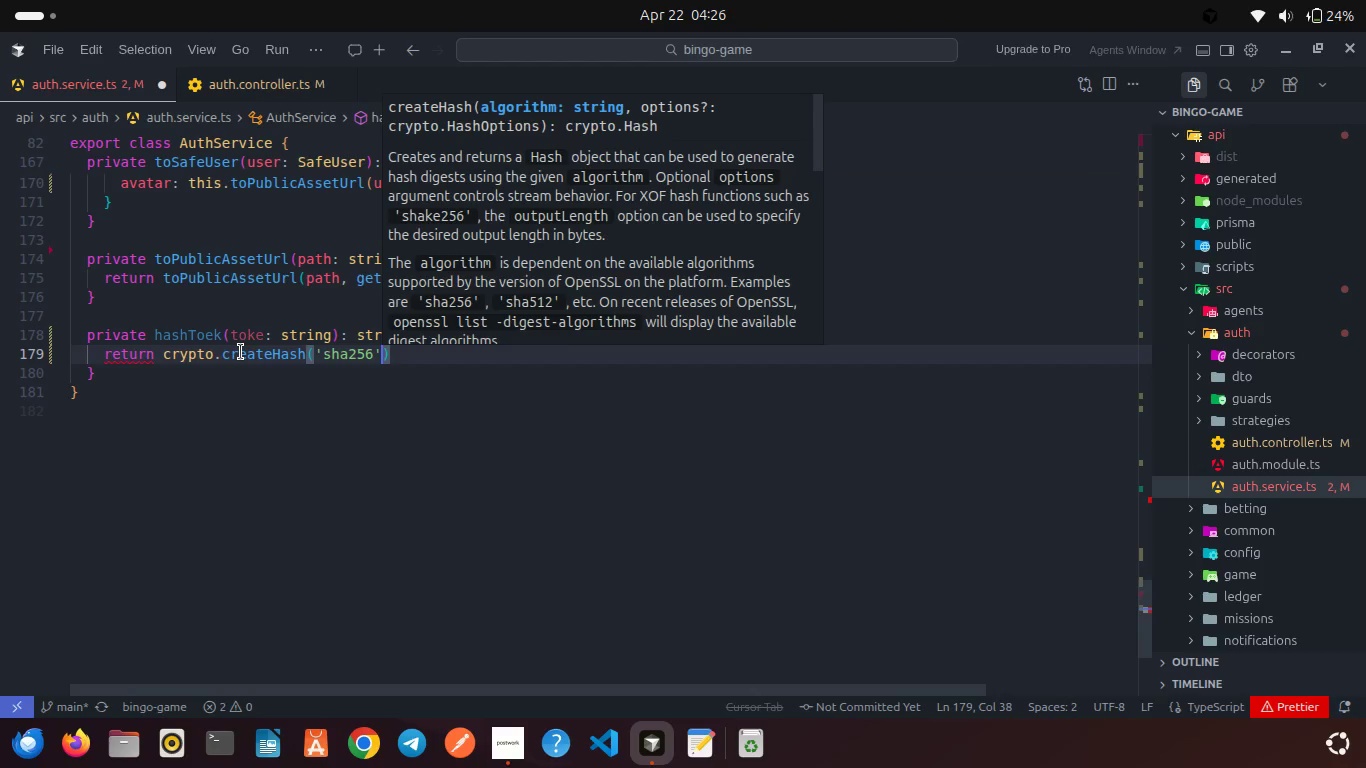 
key(ArrowRight)
 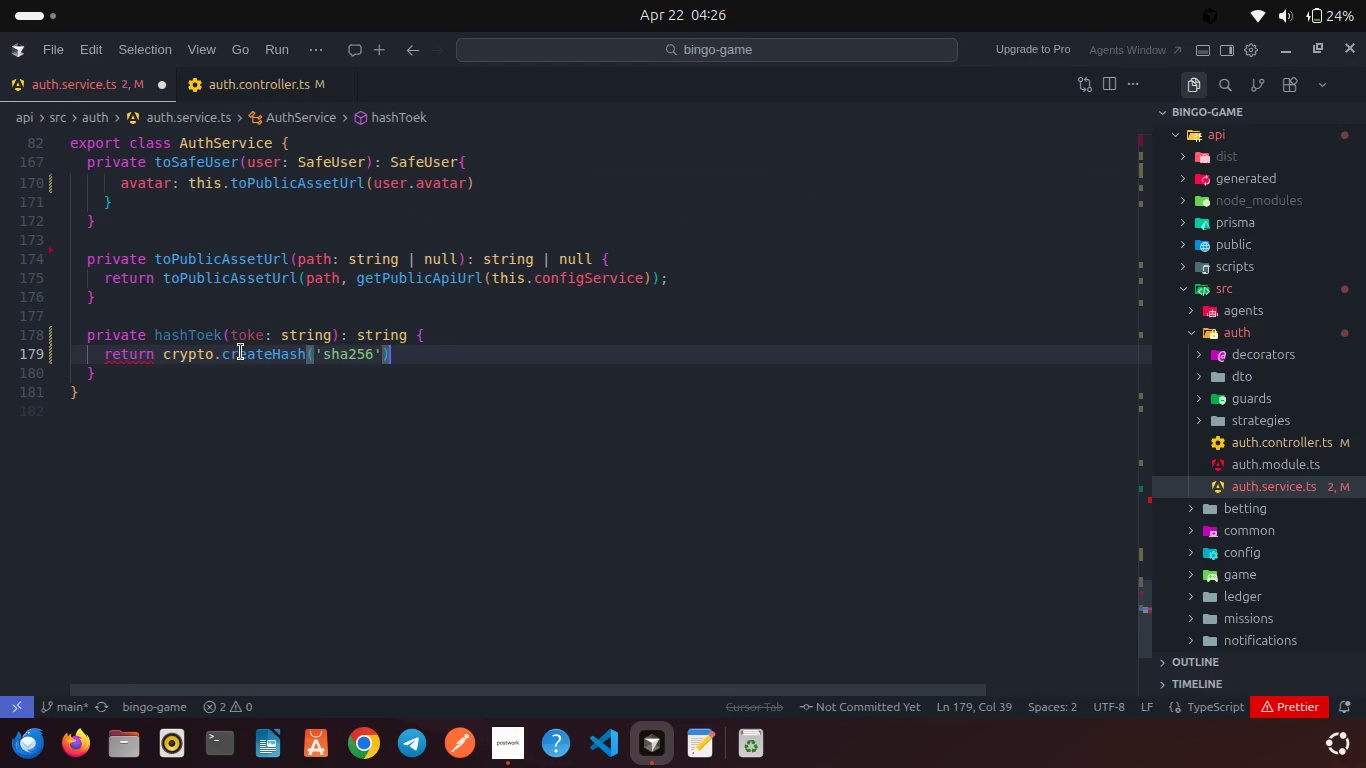 
type(.upda)
 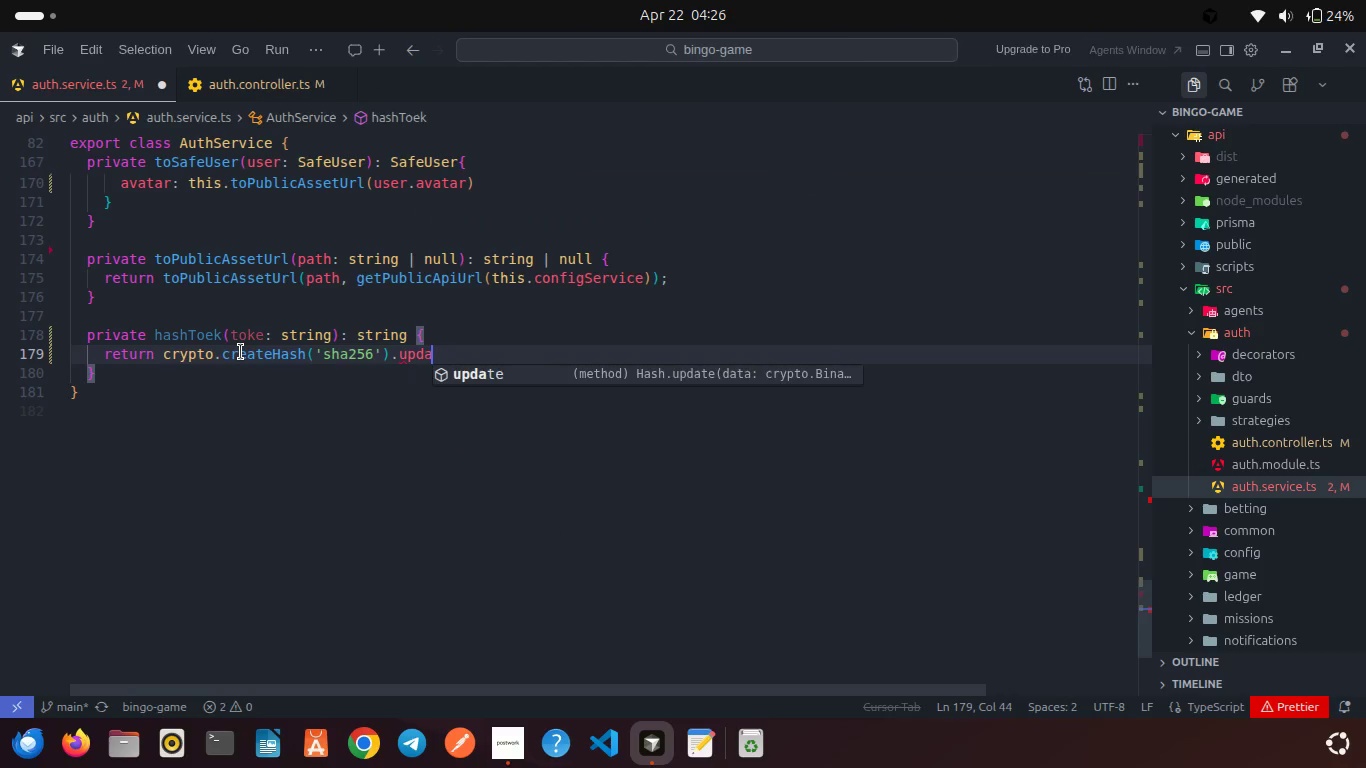 
key(Enter)
 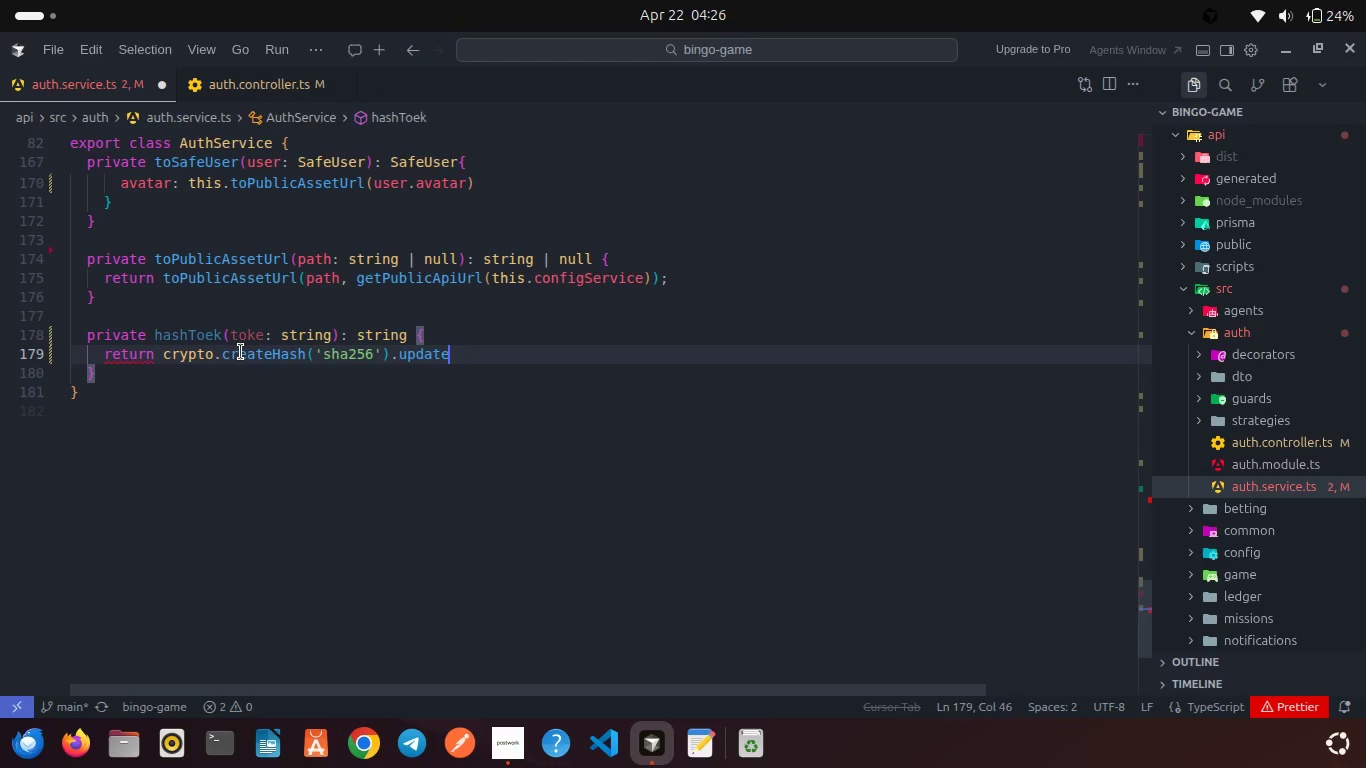 
type((toek)
 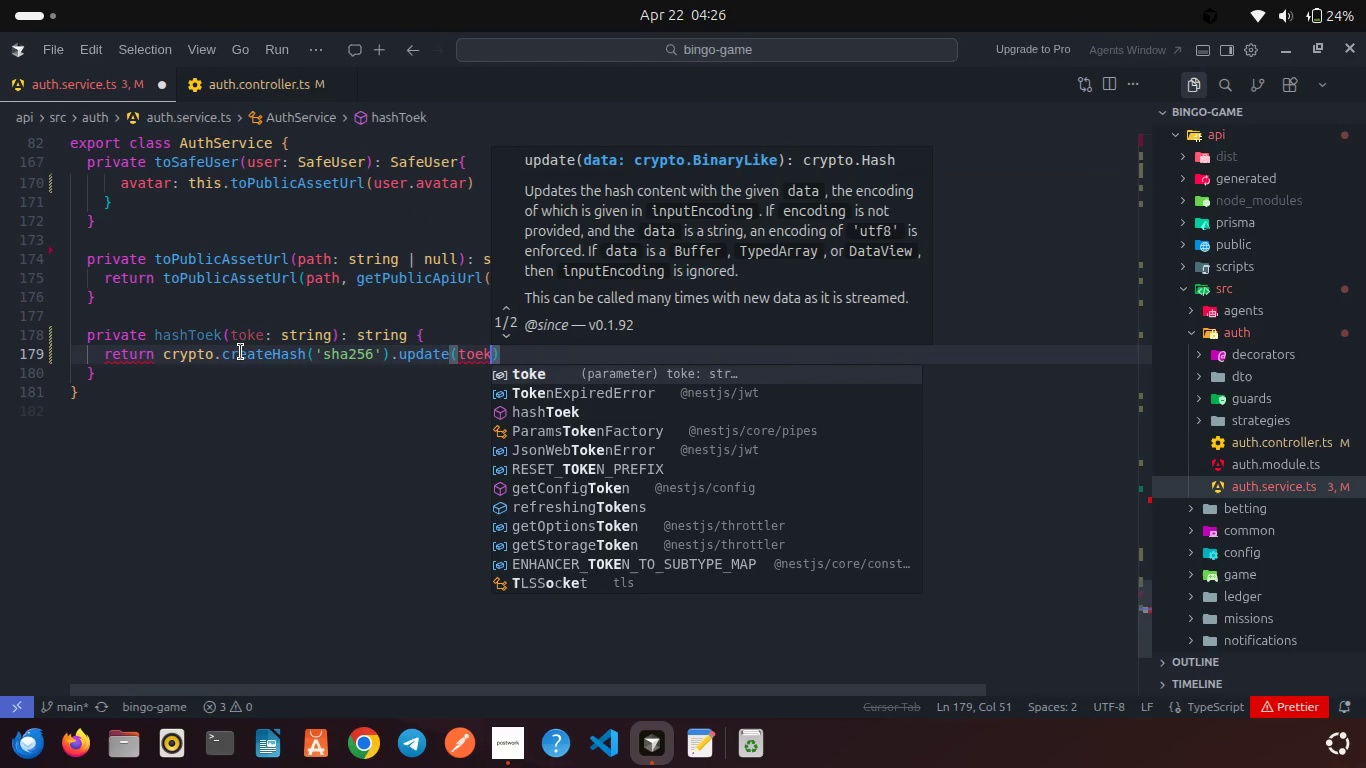 
key(Enter)
 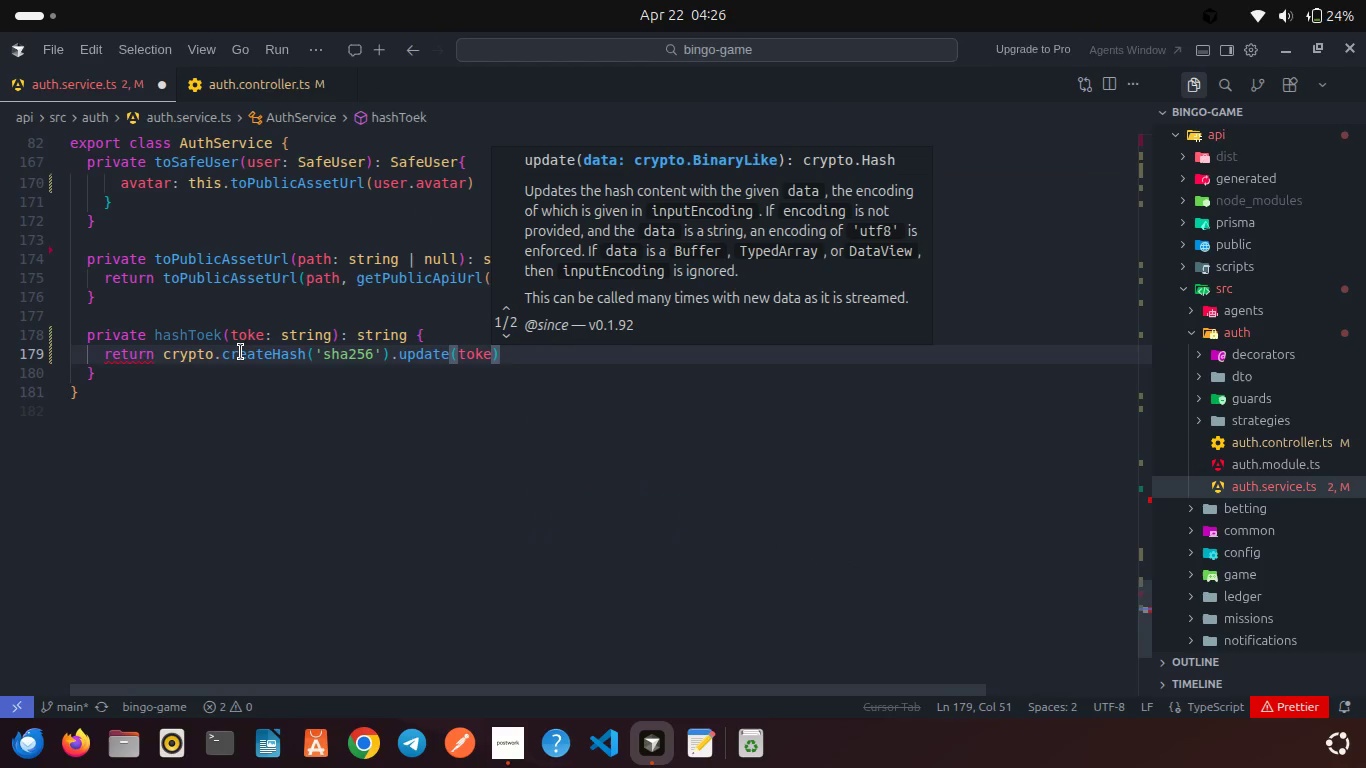 
key(N)
 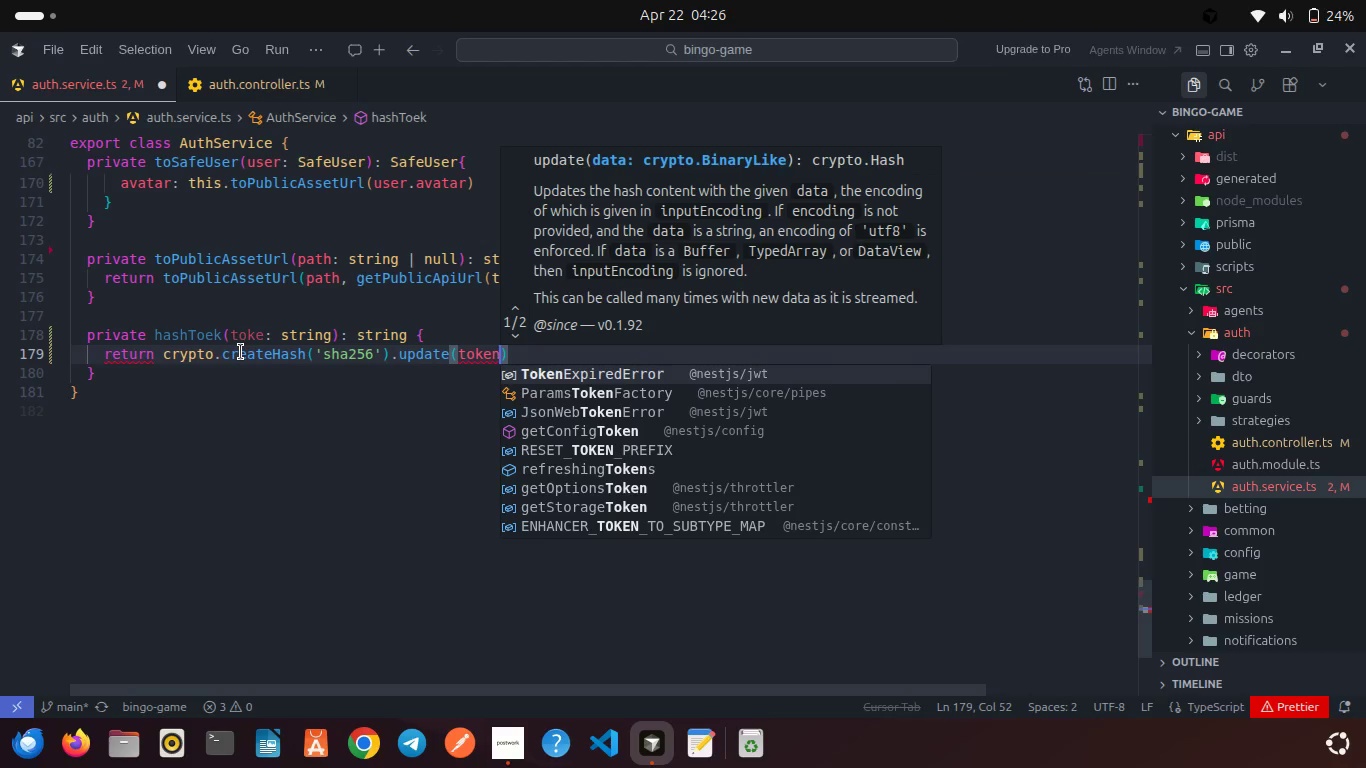 
key(ArrowRight)
 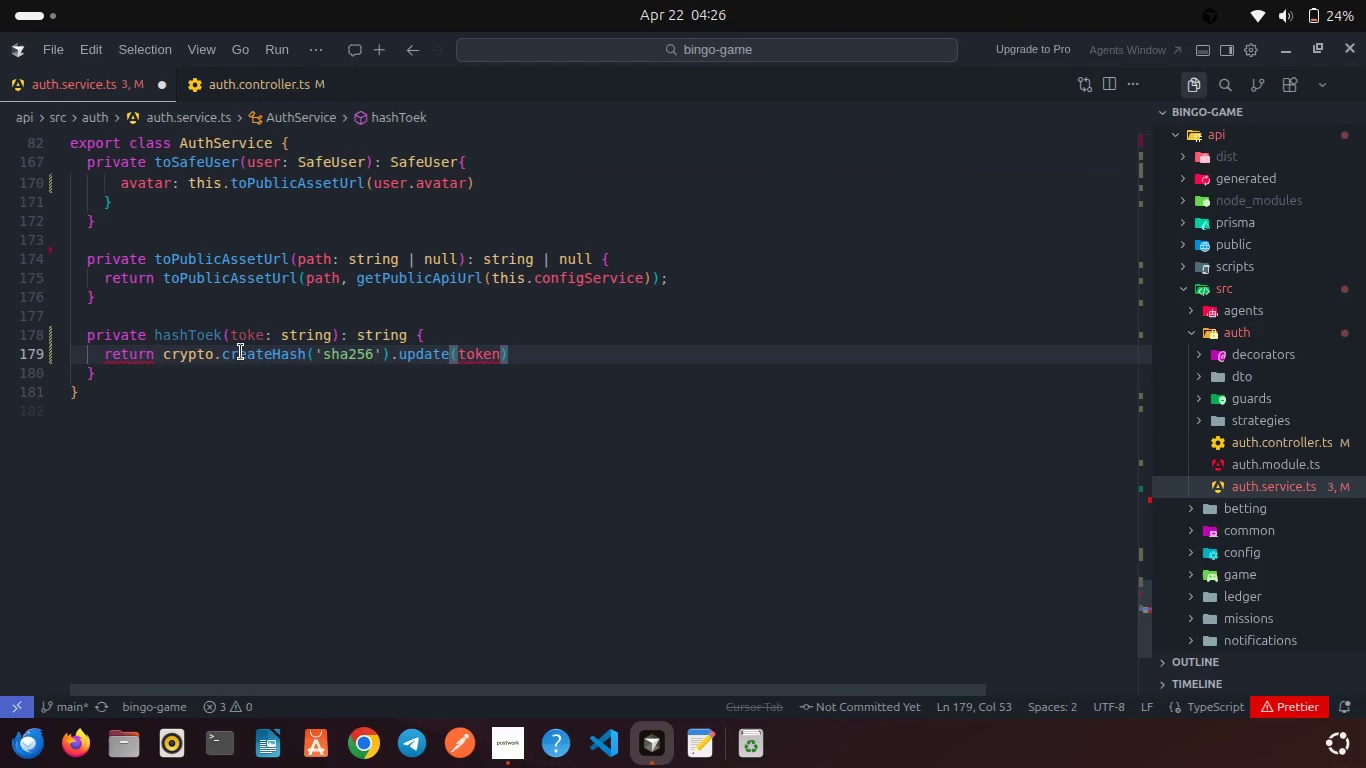 
type(.di)
 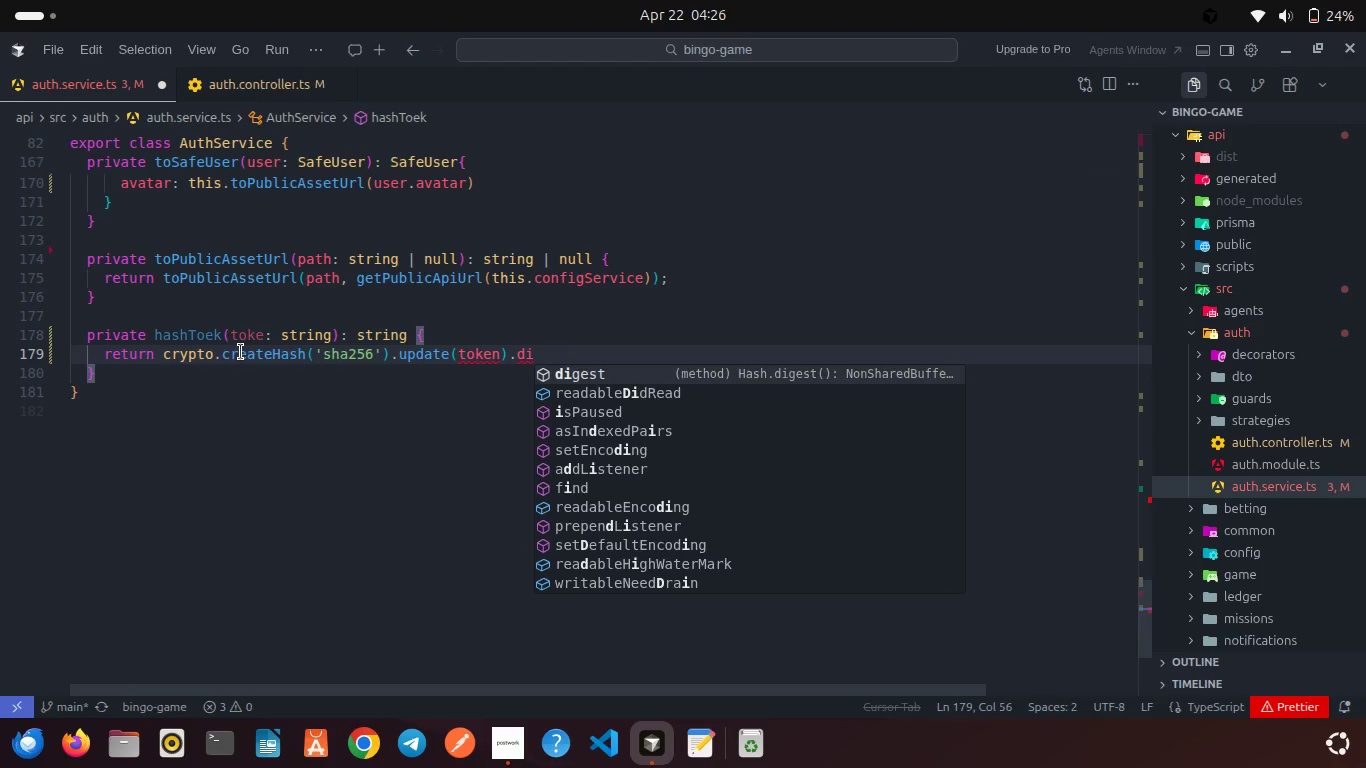 
key(Enter)
 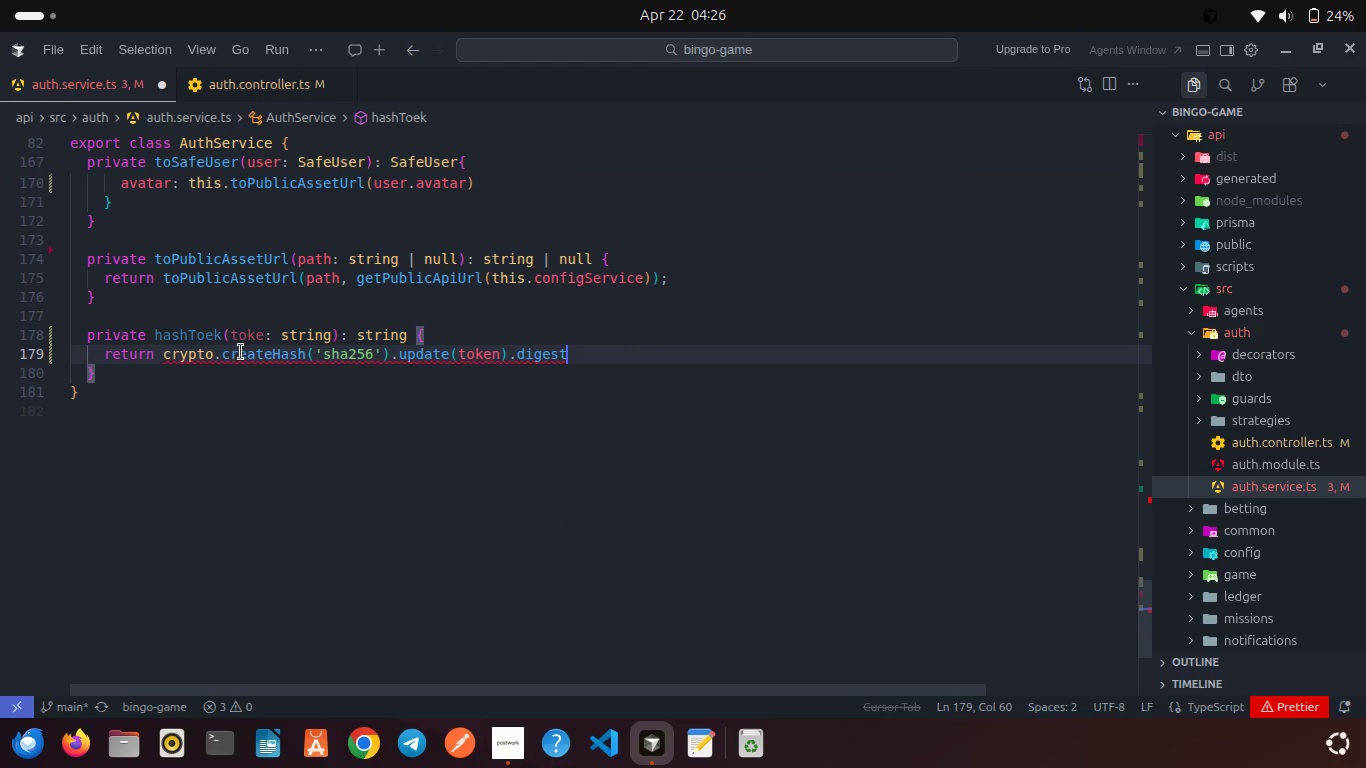 
type(('he)
 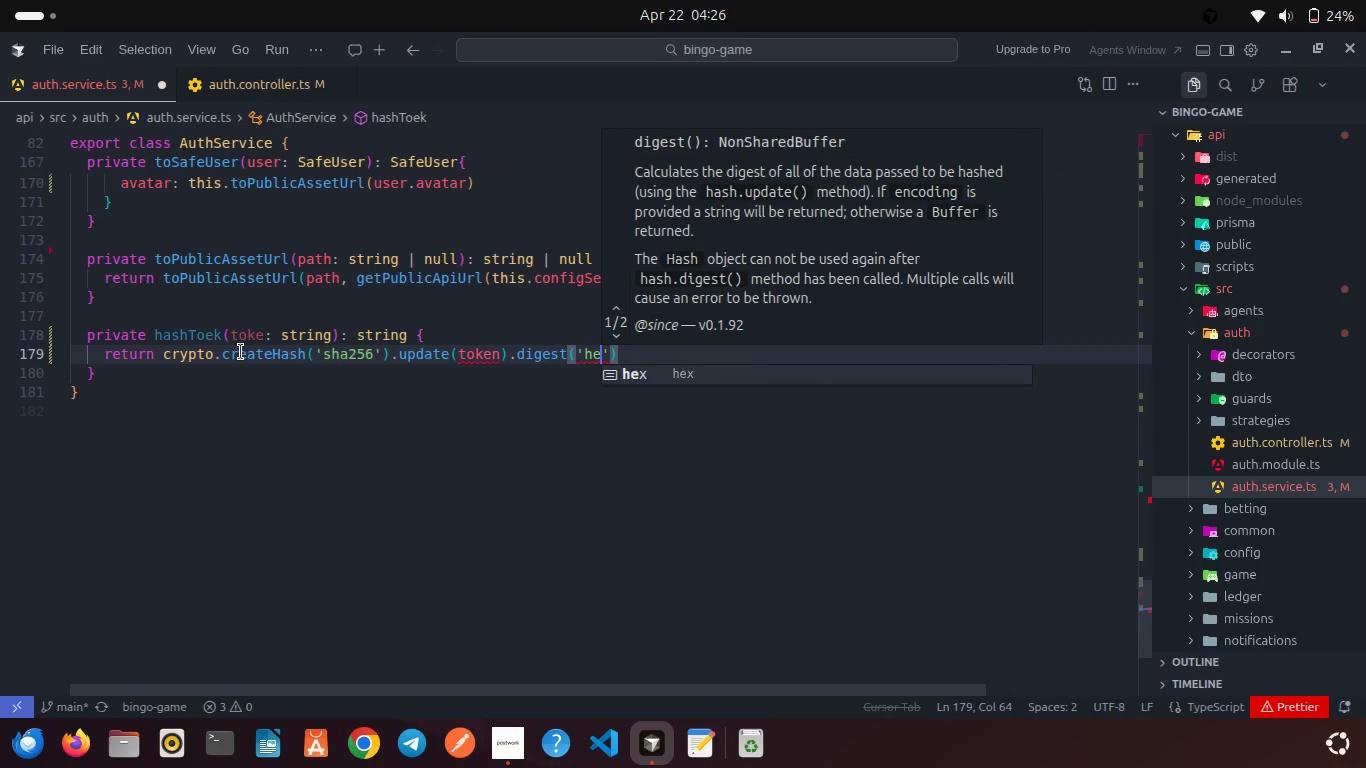 
key(Enter)
 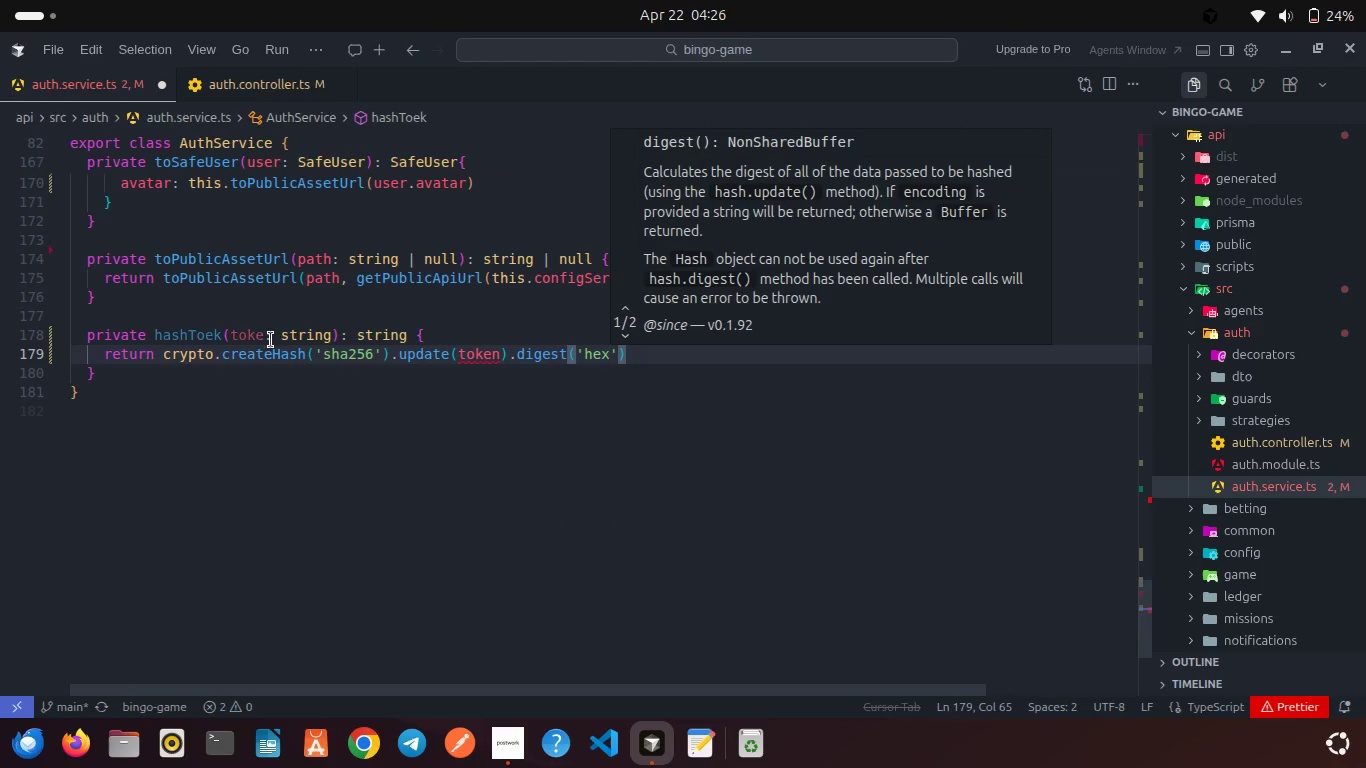 
left_click([261, 326])
 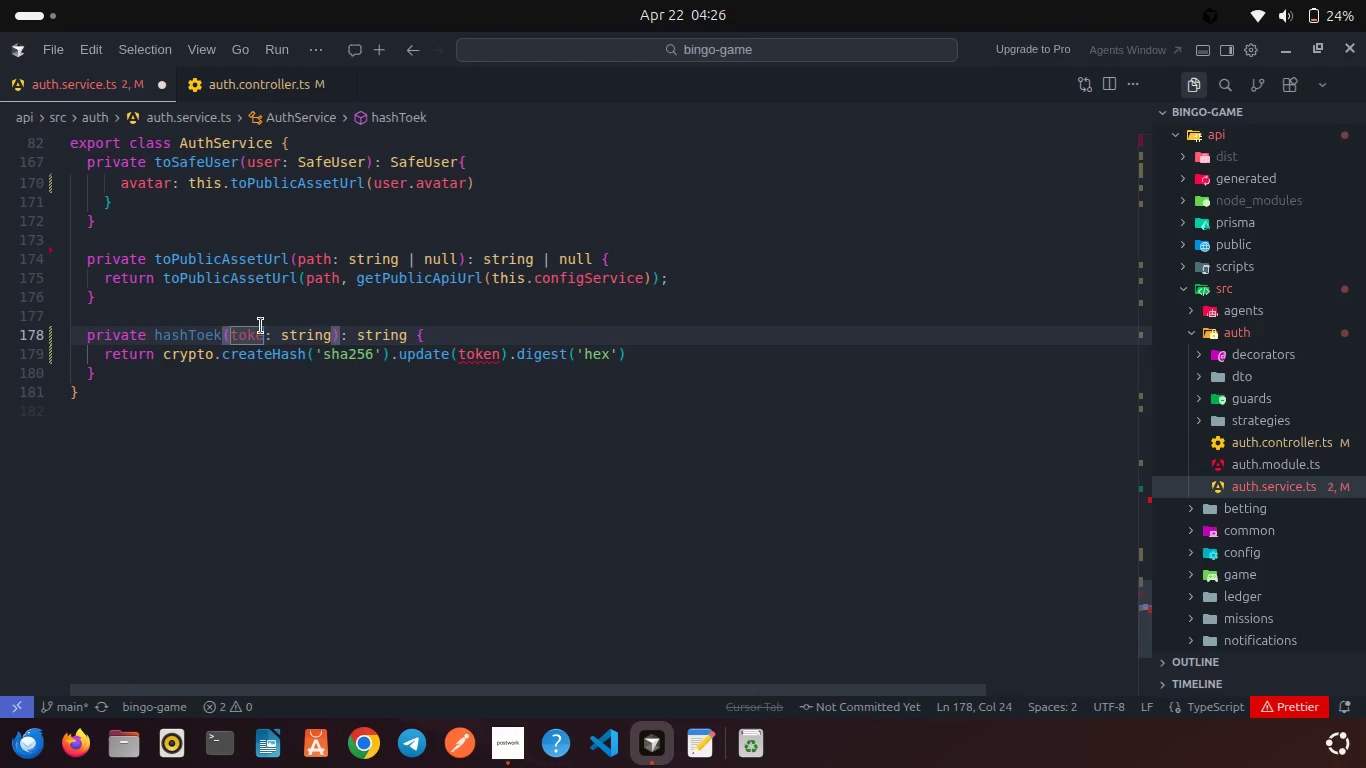 
key(N)
 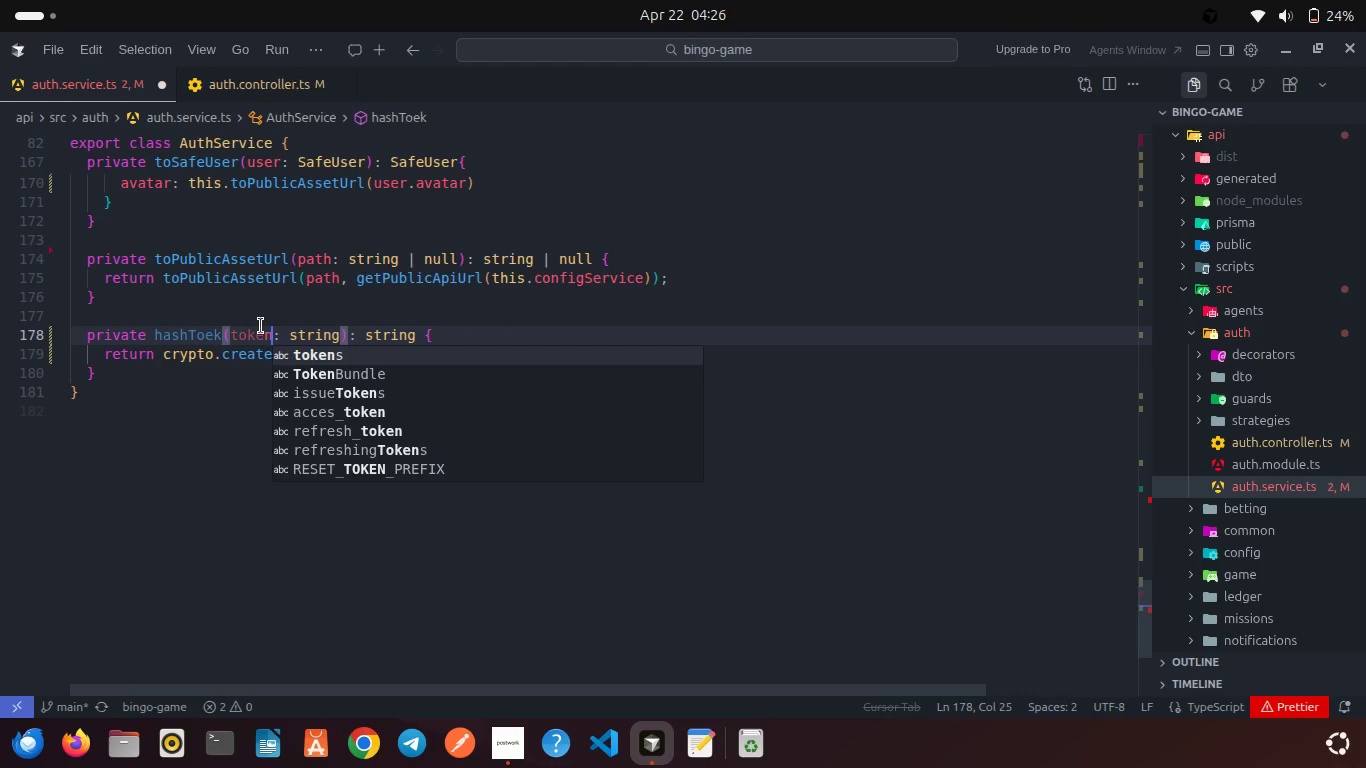 
key(Control+S)
 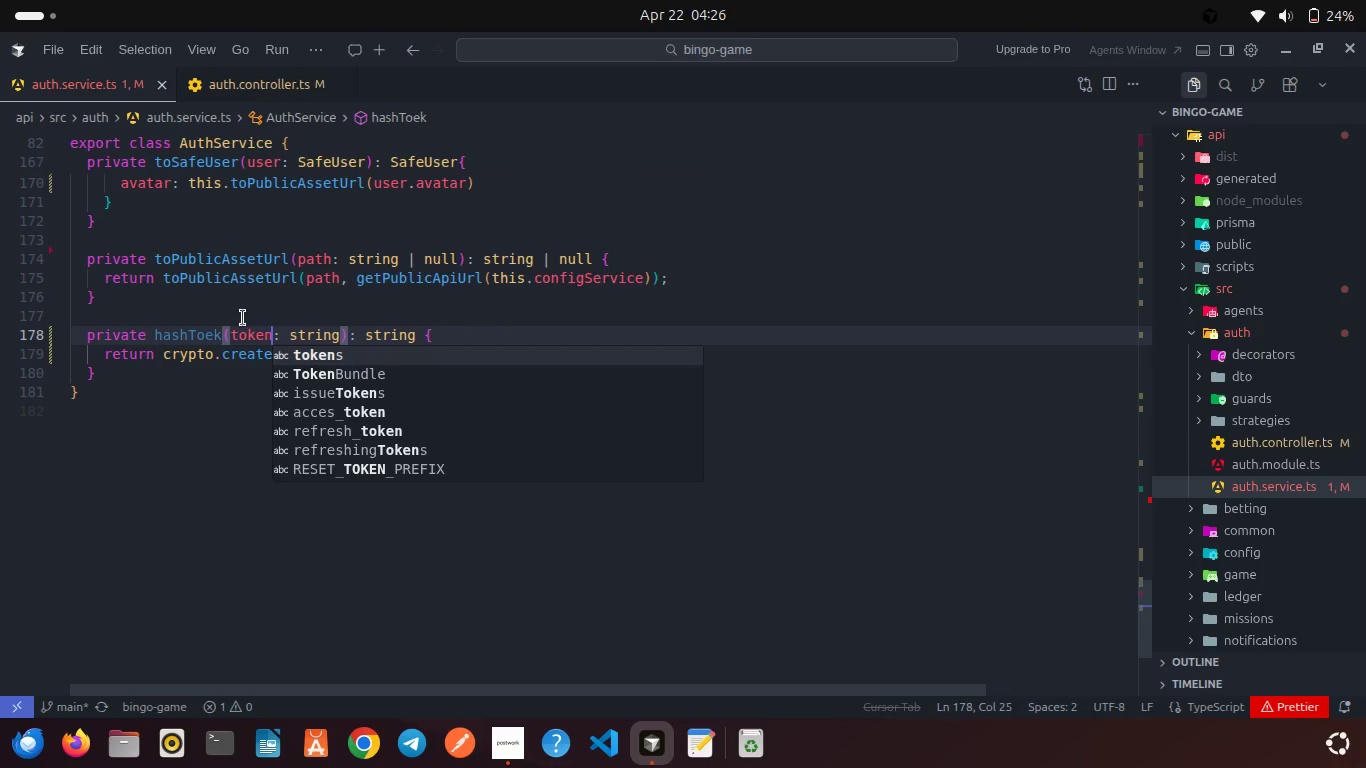 
left_click([243, 318])
 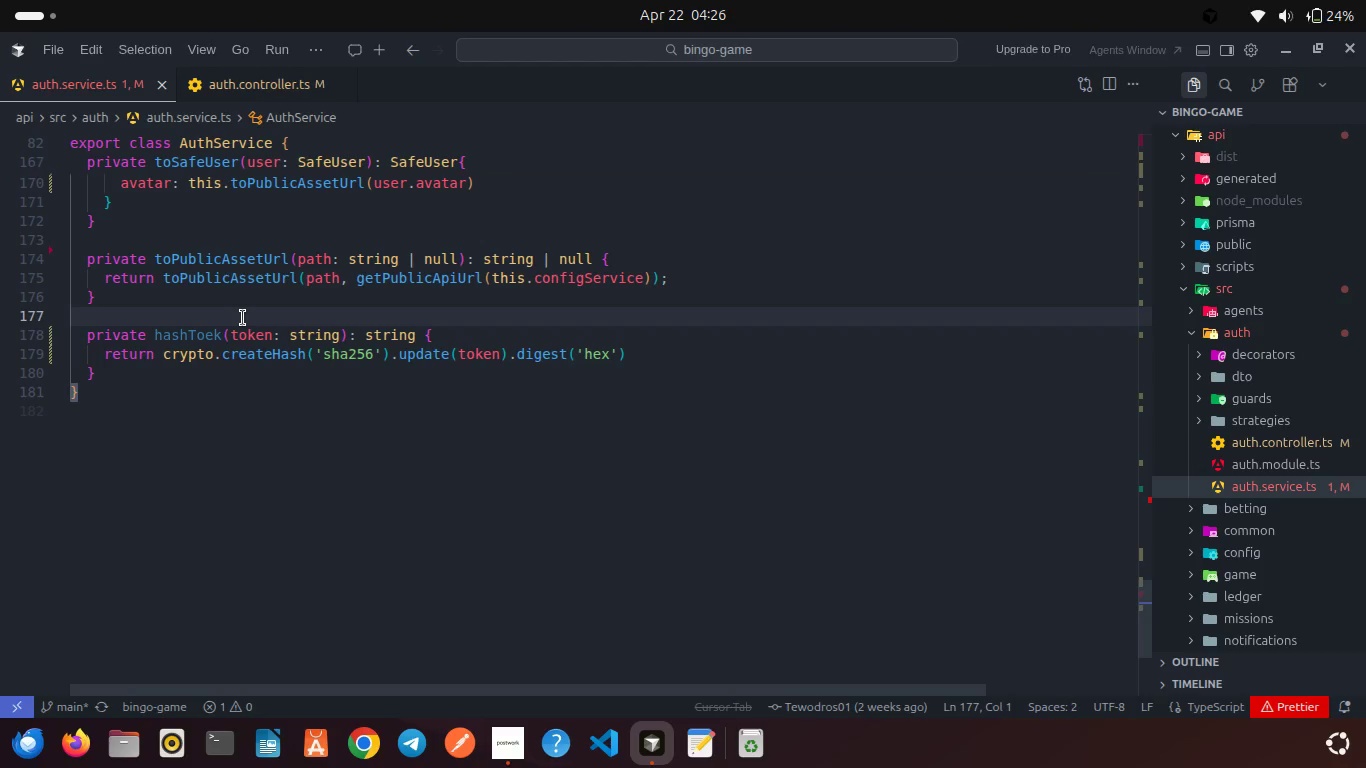 
wait(14.67)
 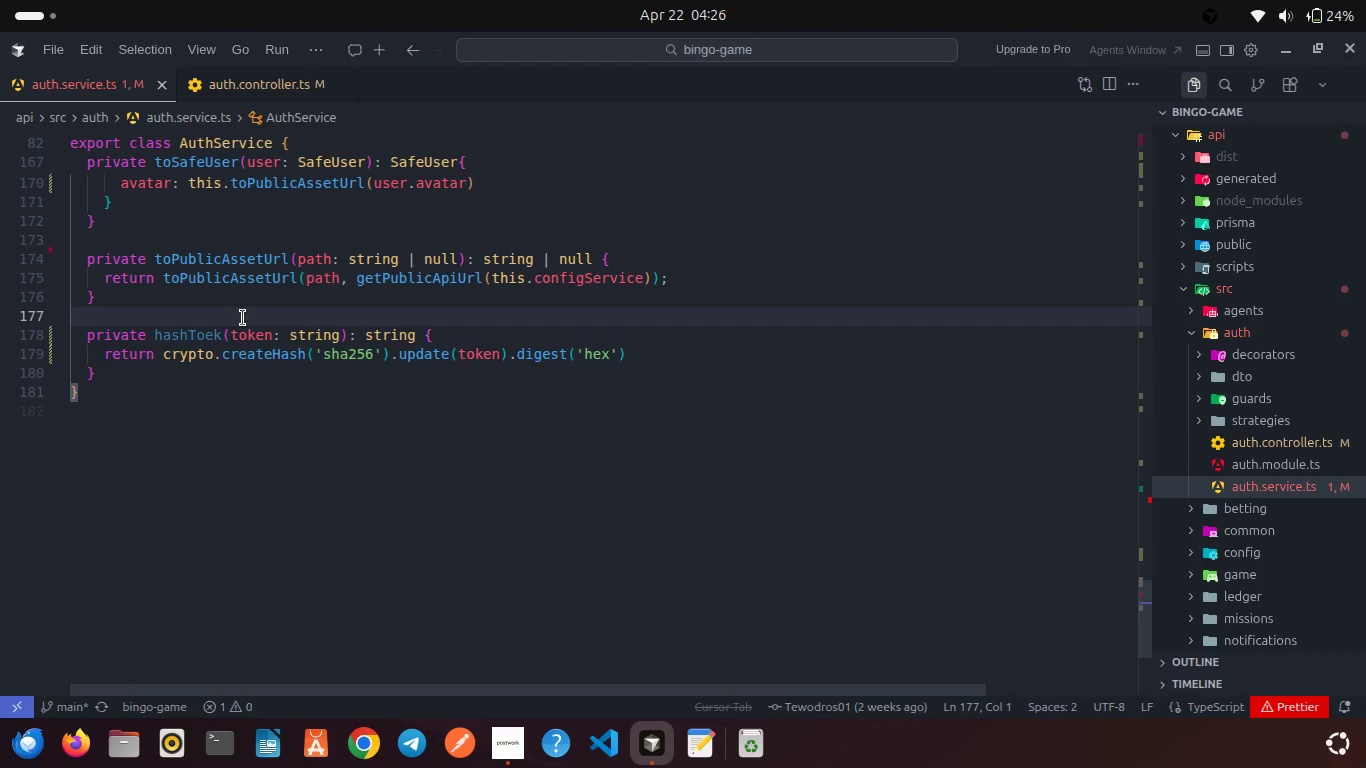 
left_click([128, 391])
 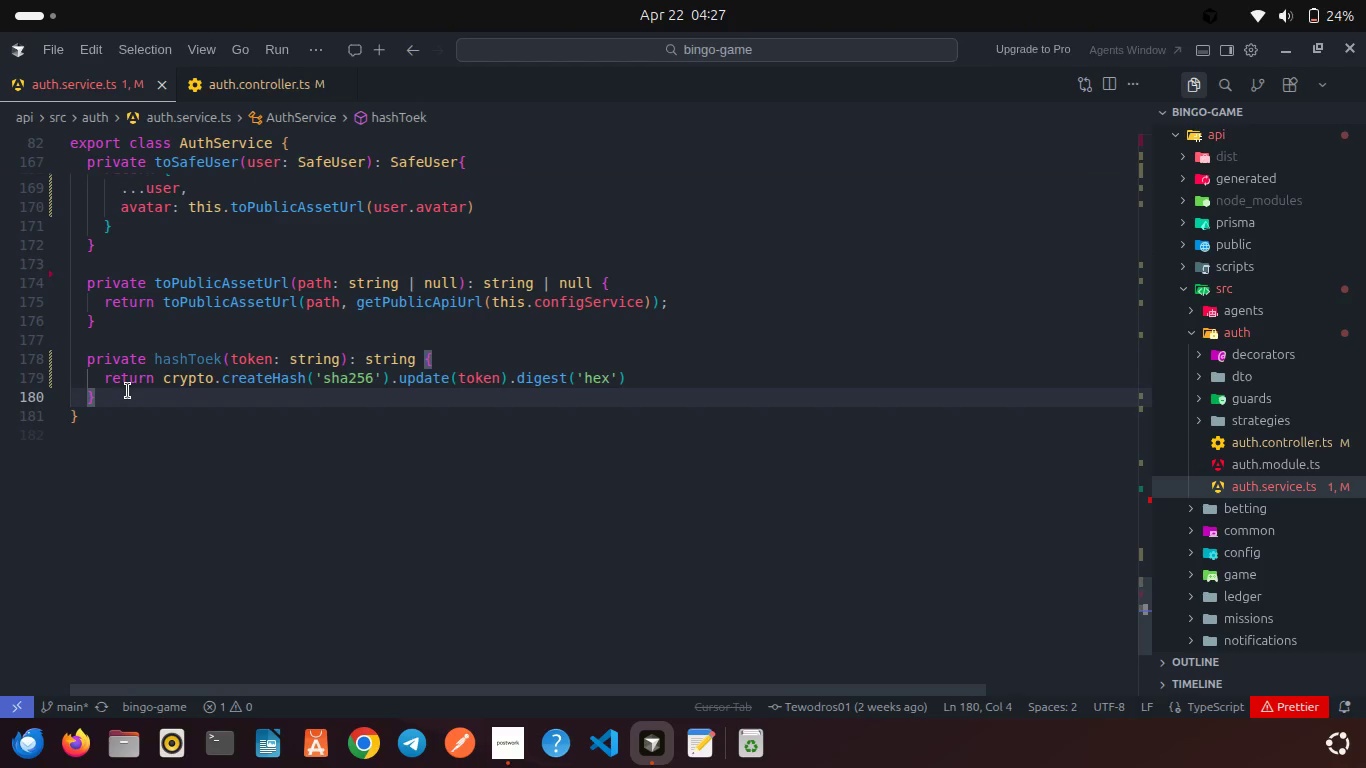 
key(Enter)
 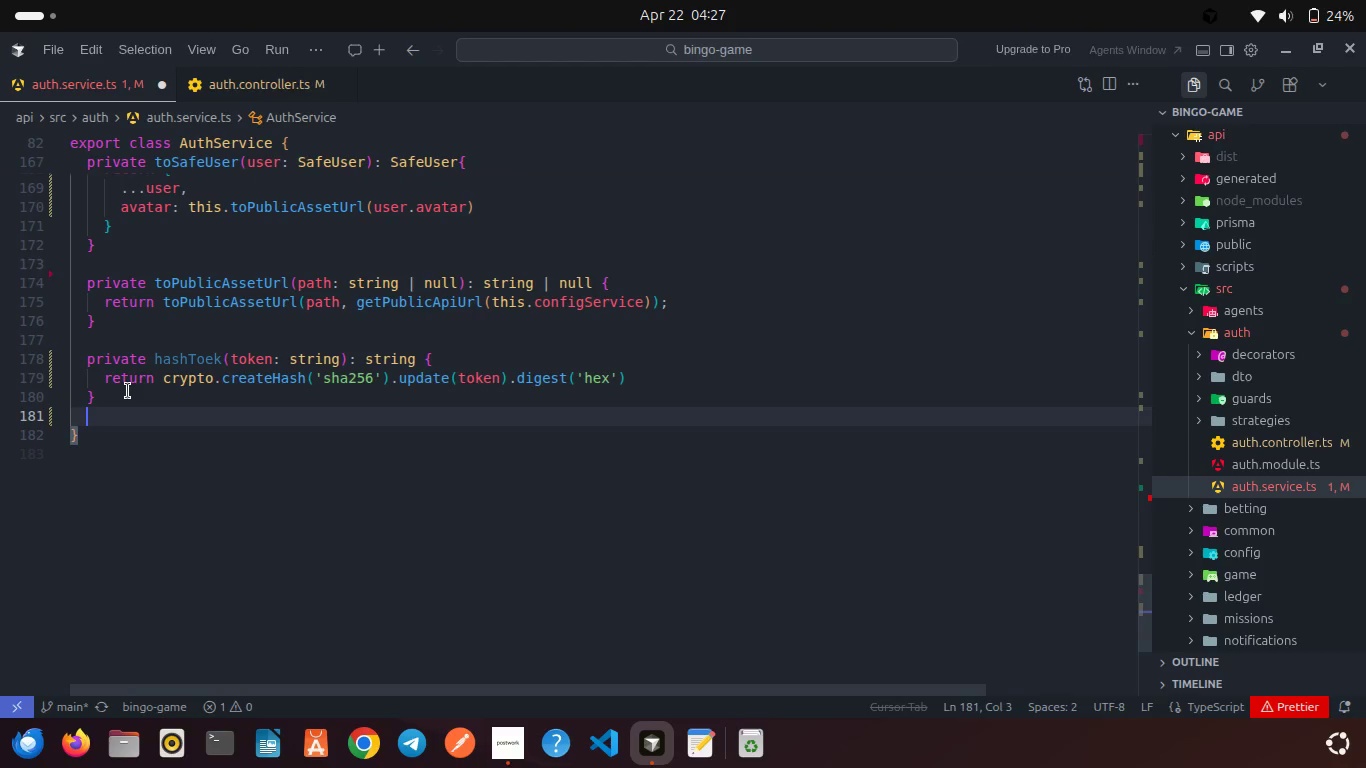 
type(privat)
 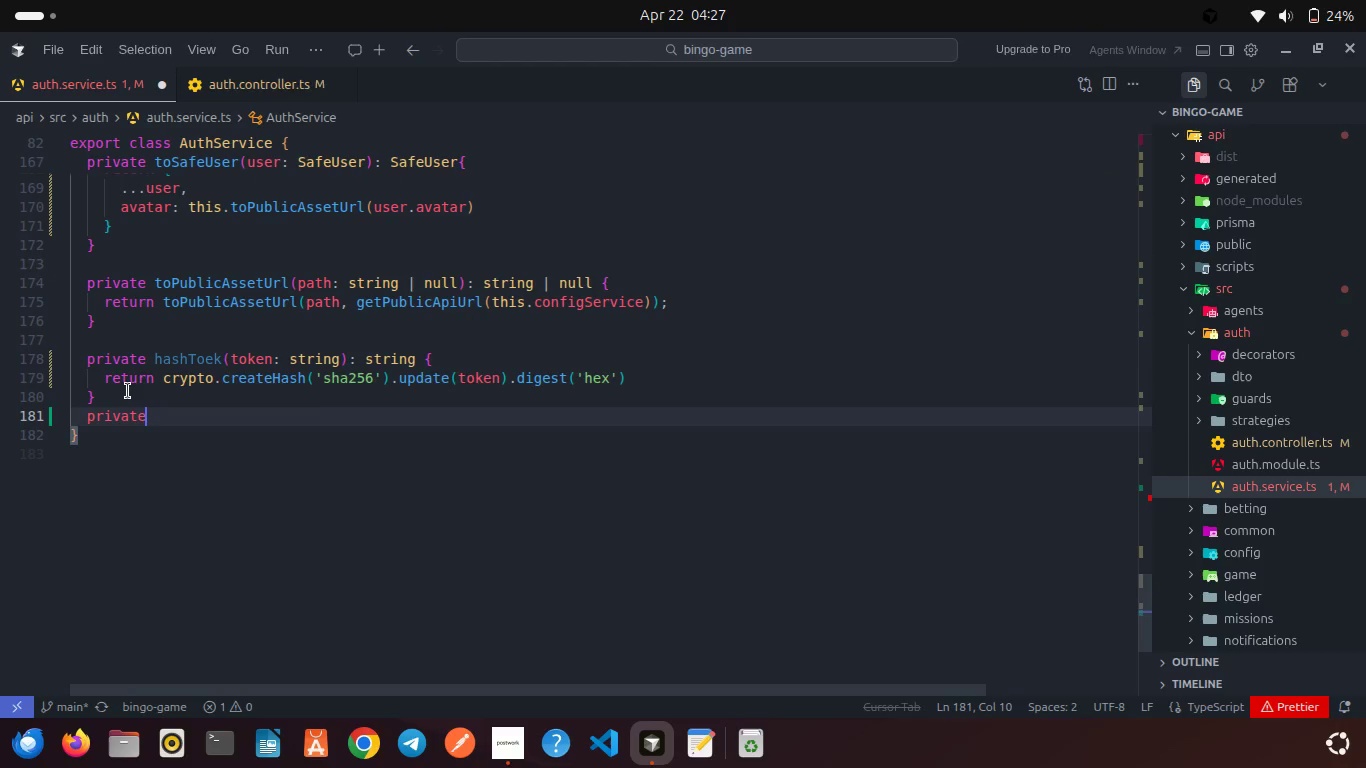 
key(Enter)
 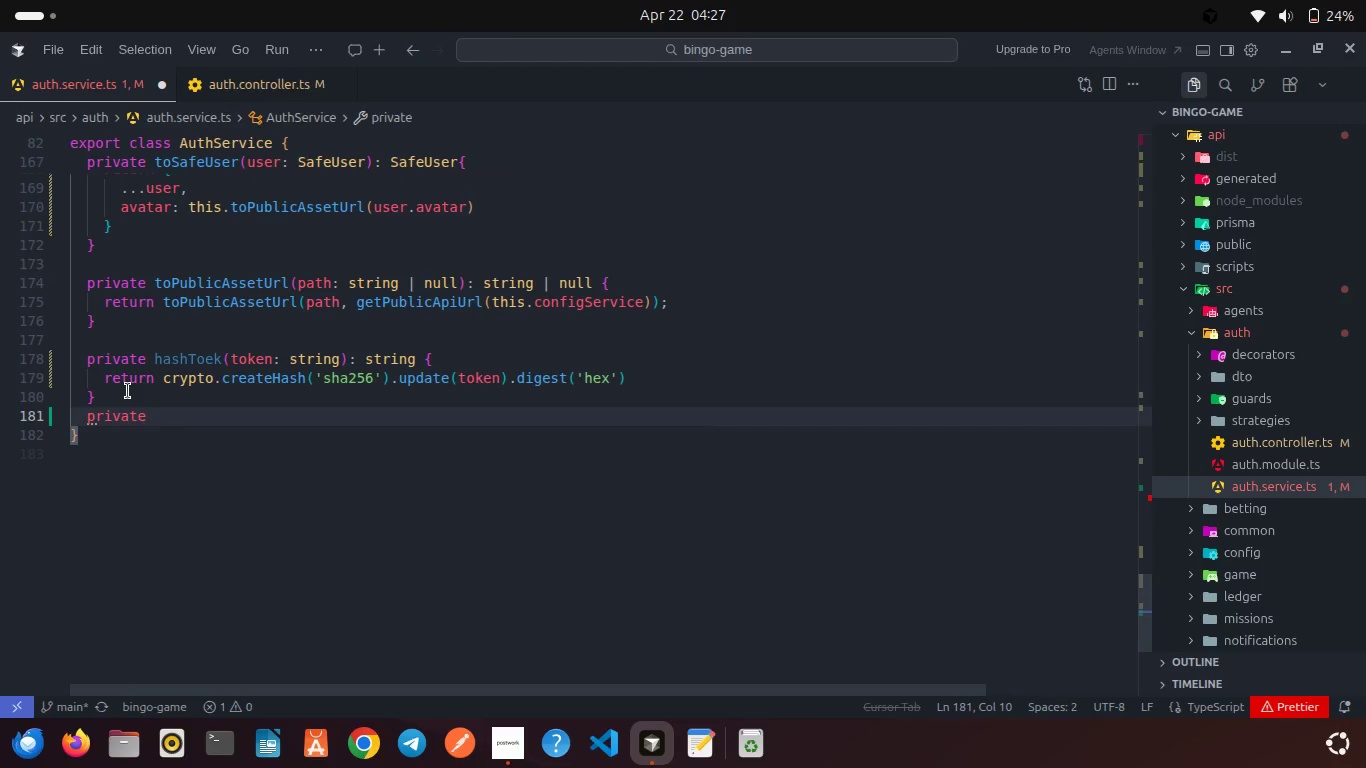 
type( asy)
 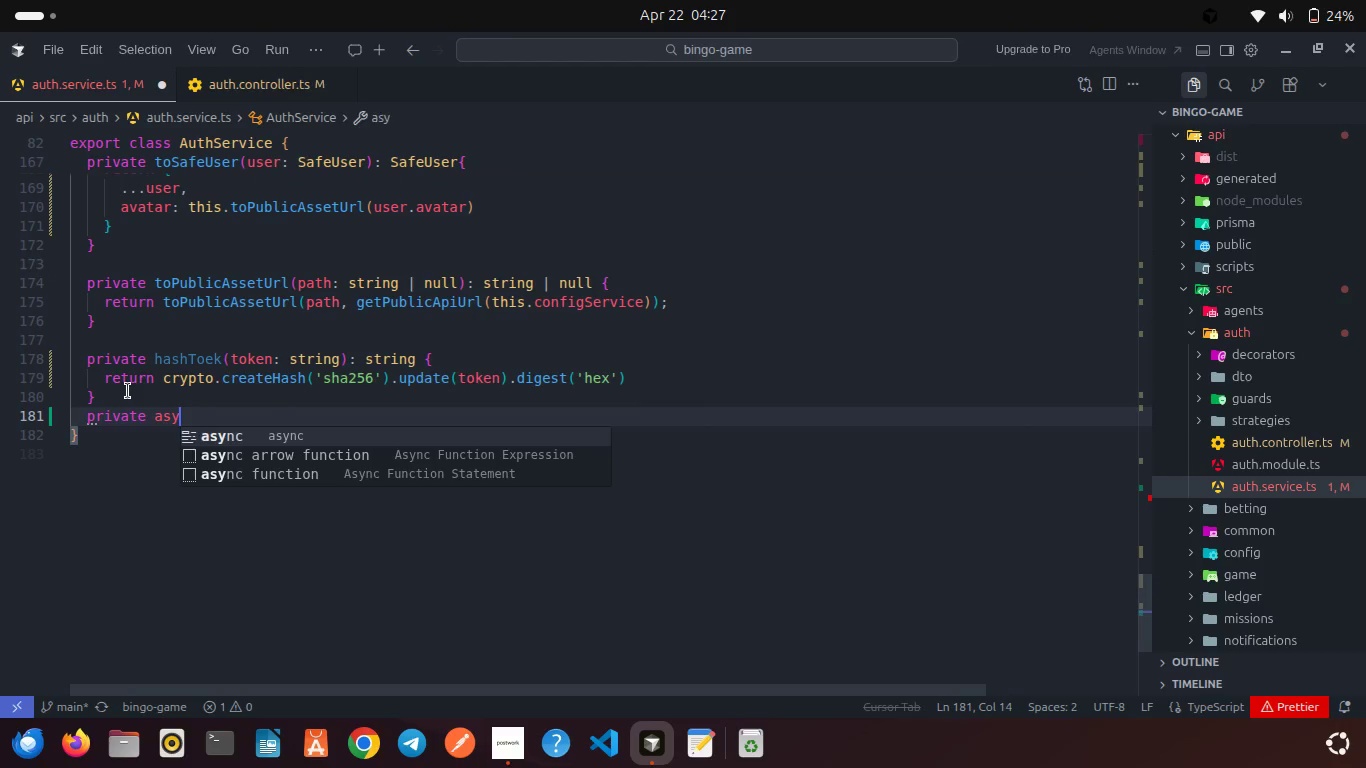 
key(Enter)
 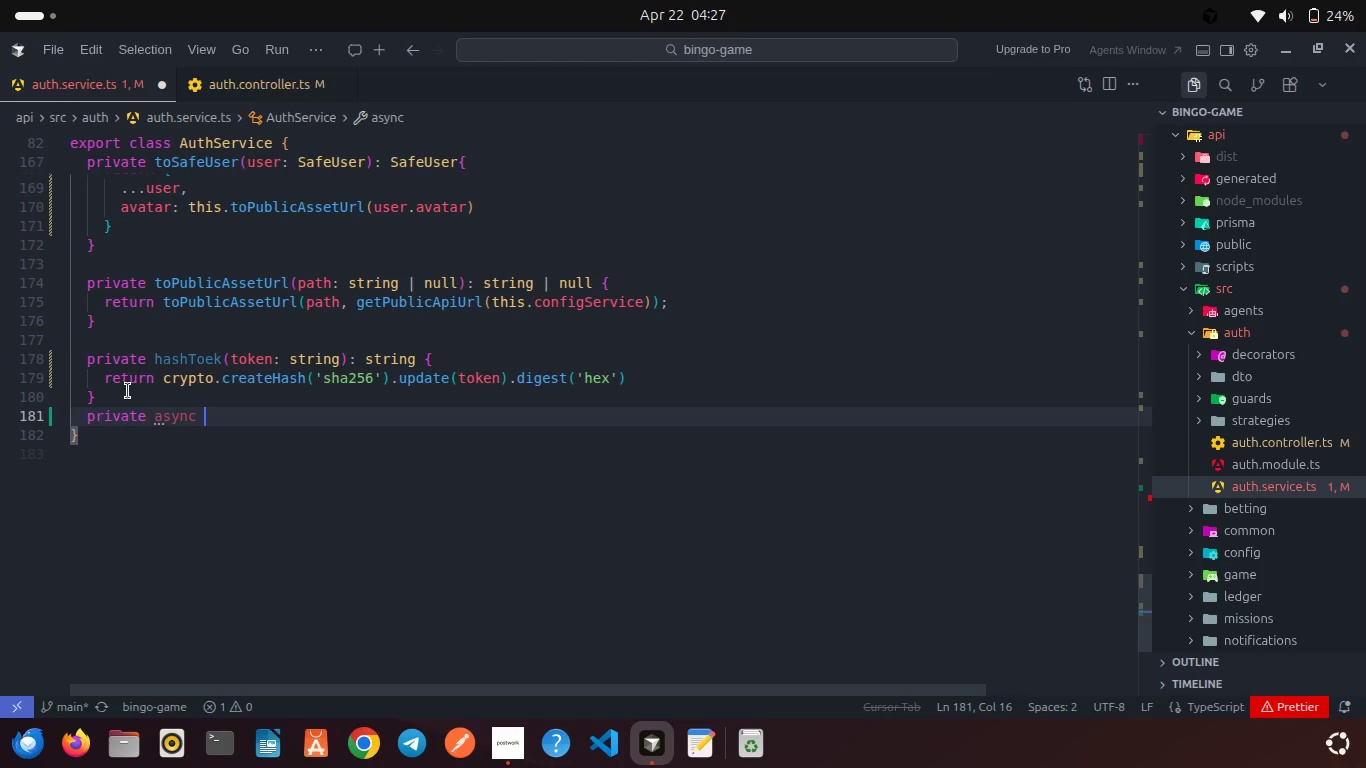 
type( issueToeks(){)
 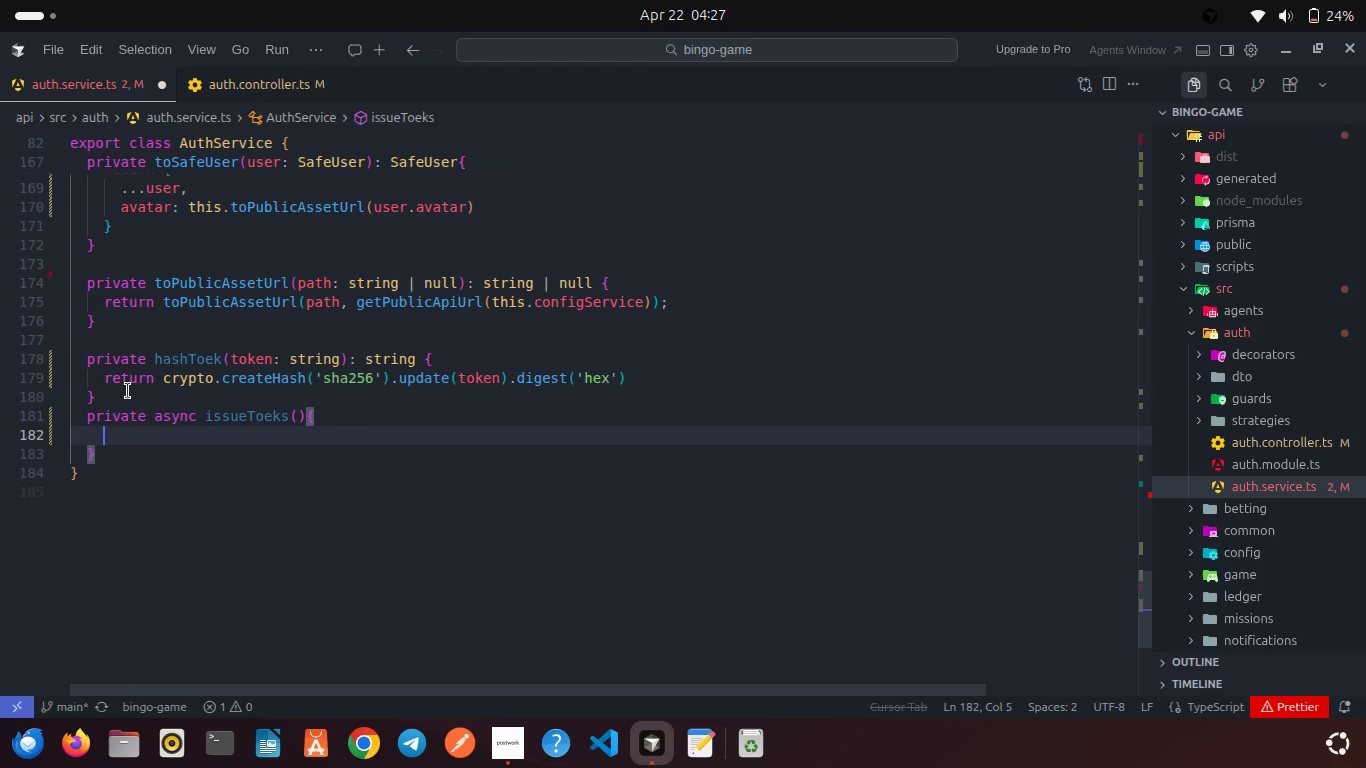 
 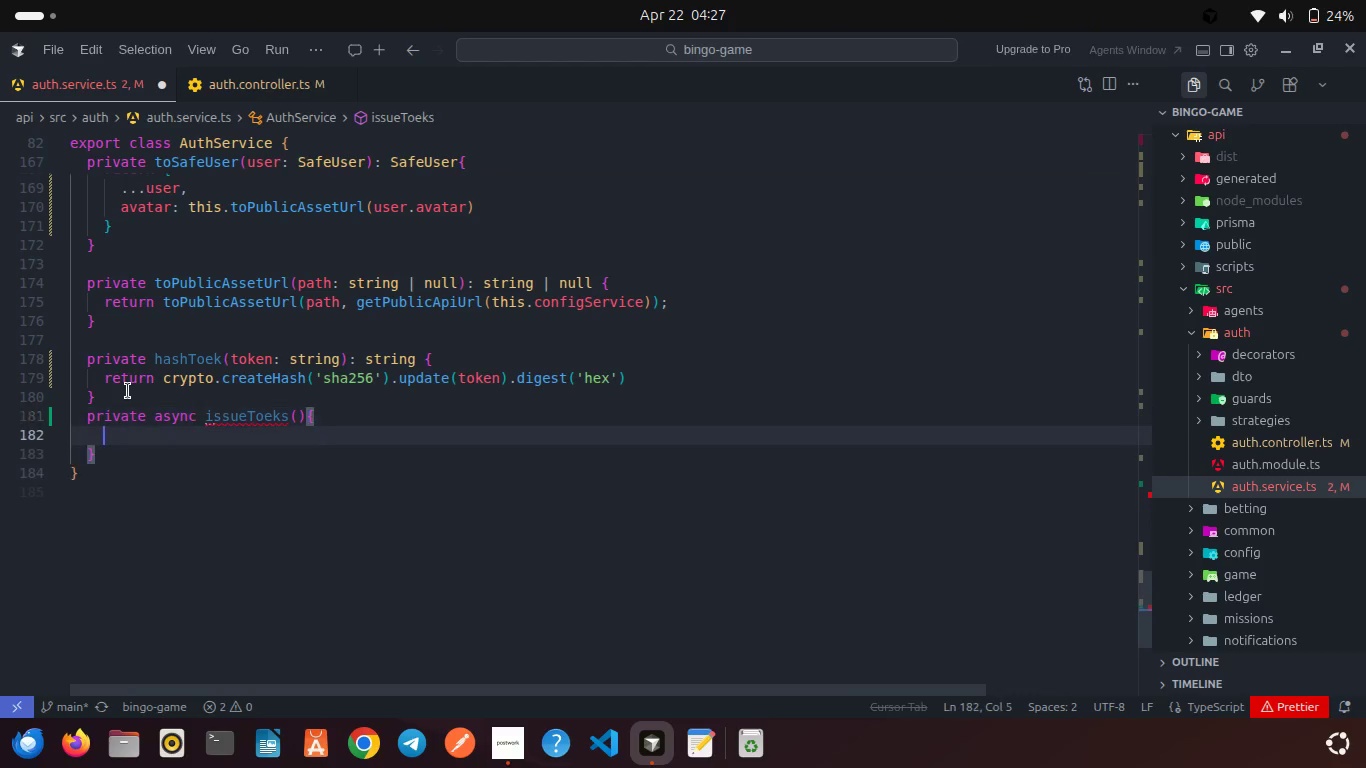 
key(Enter)
 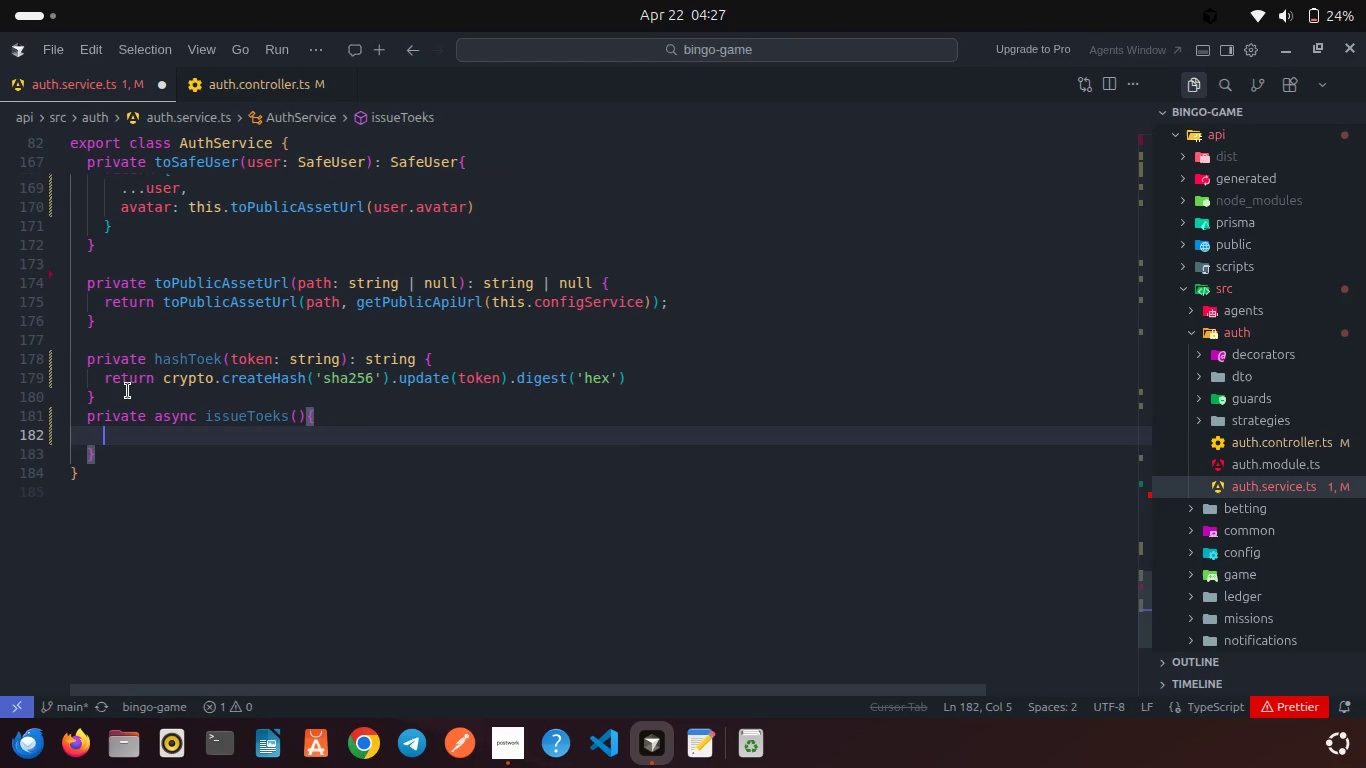 
key(Control+S)
 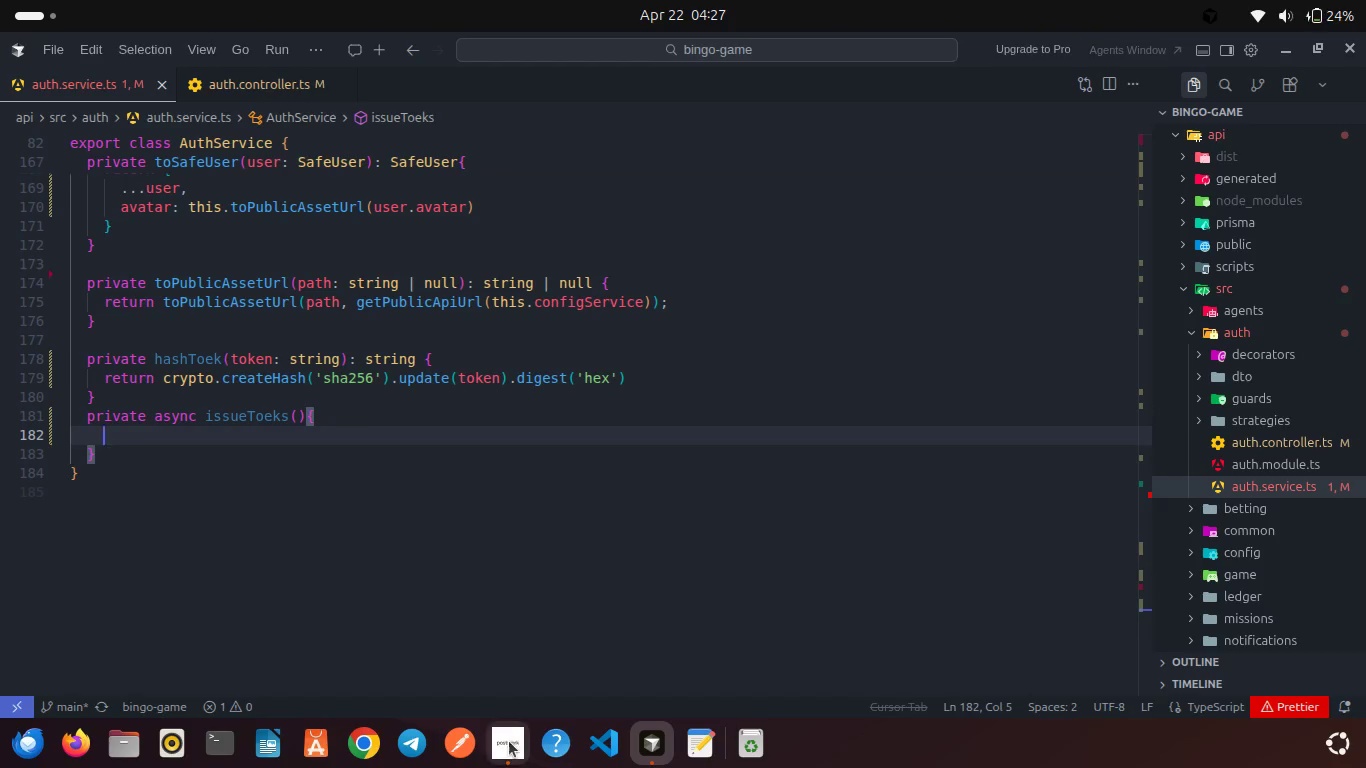 
left_click([509, 741])